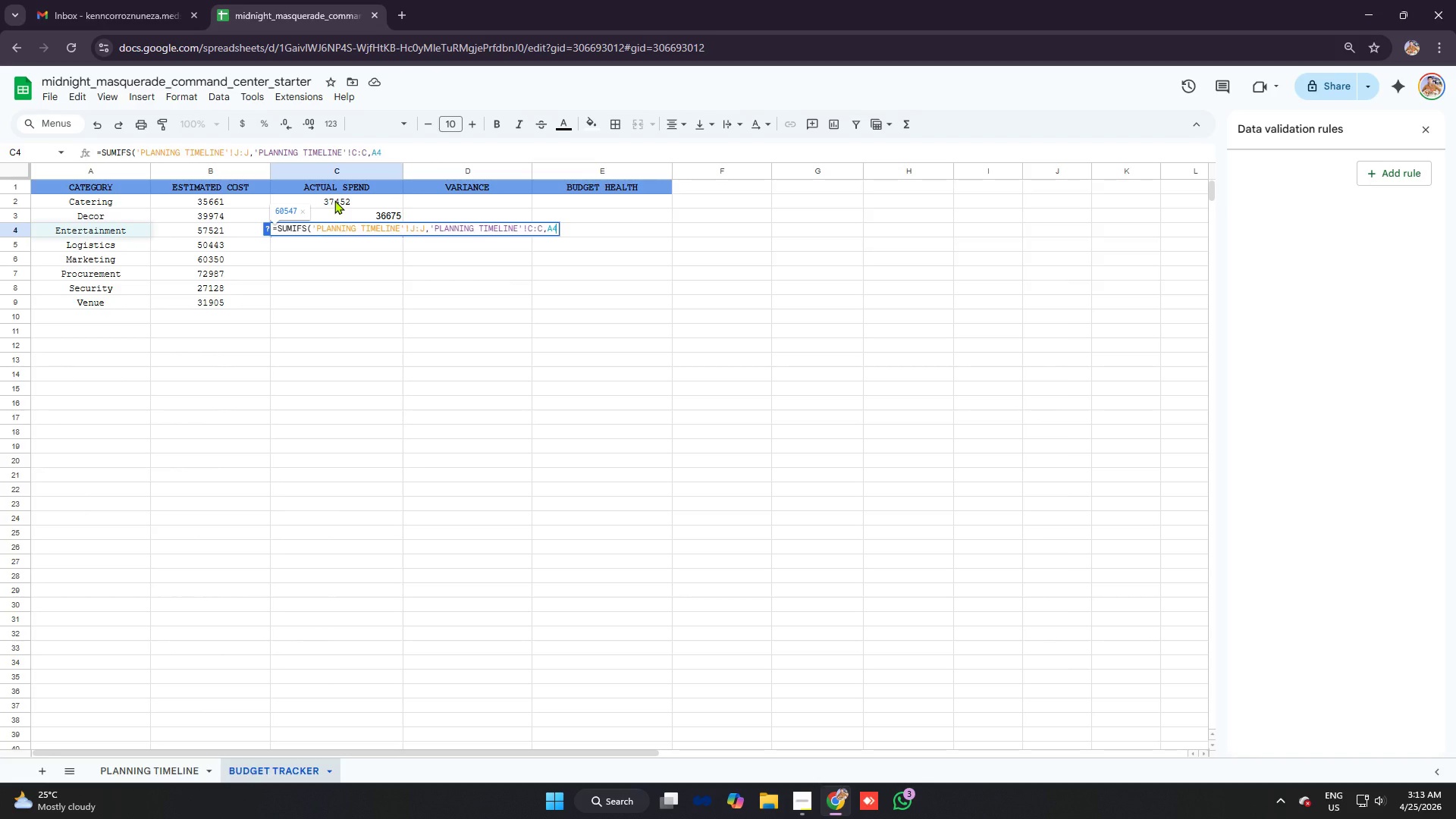 
key(Enter)
 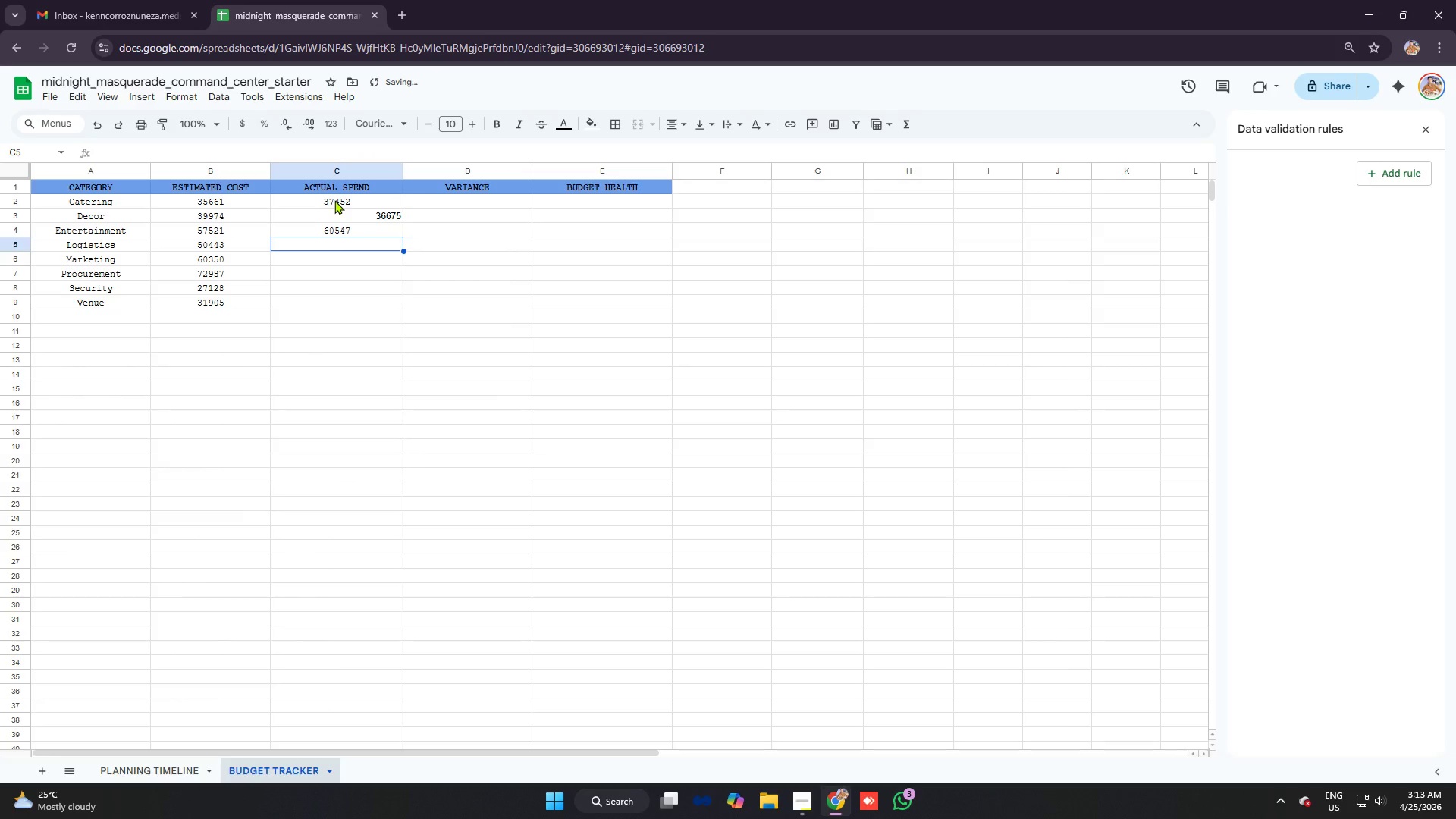 
key(Equal)
 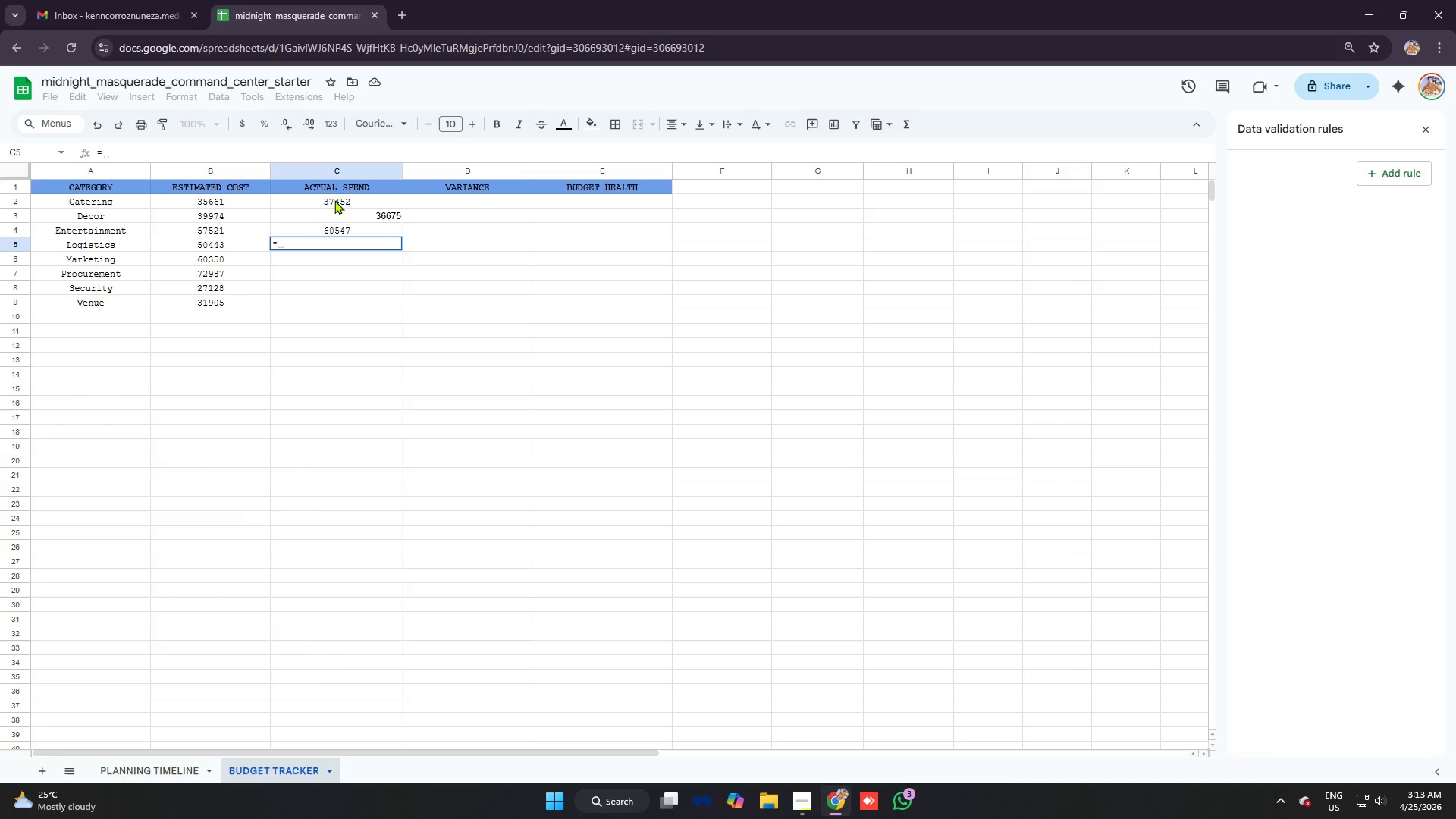 
wait(14.77)
 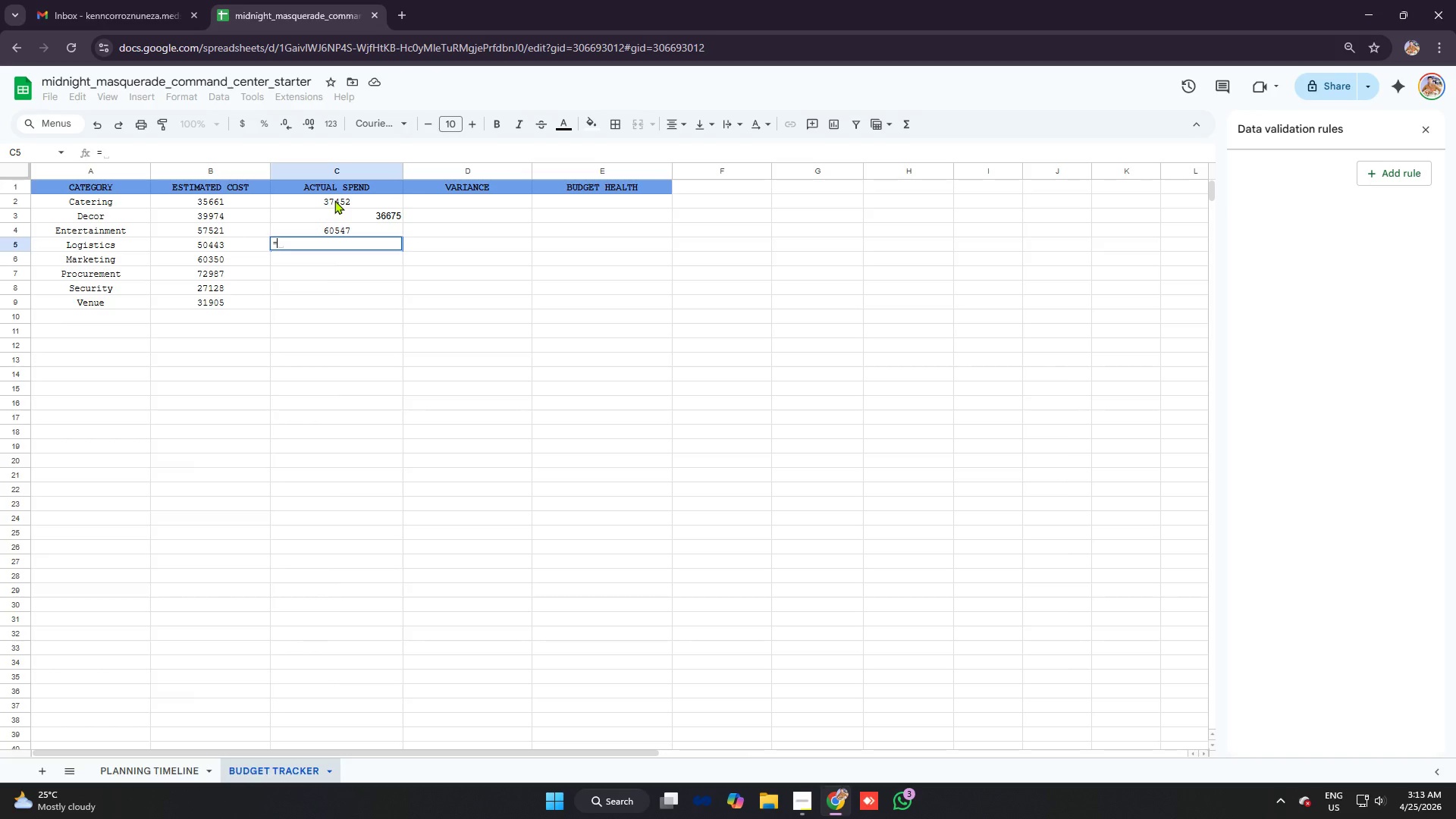 
key(Control+V)
 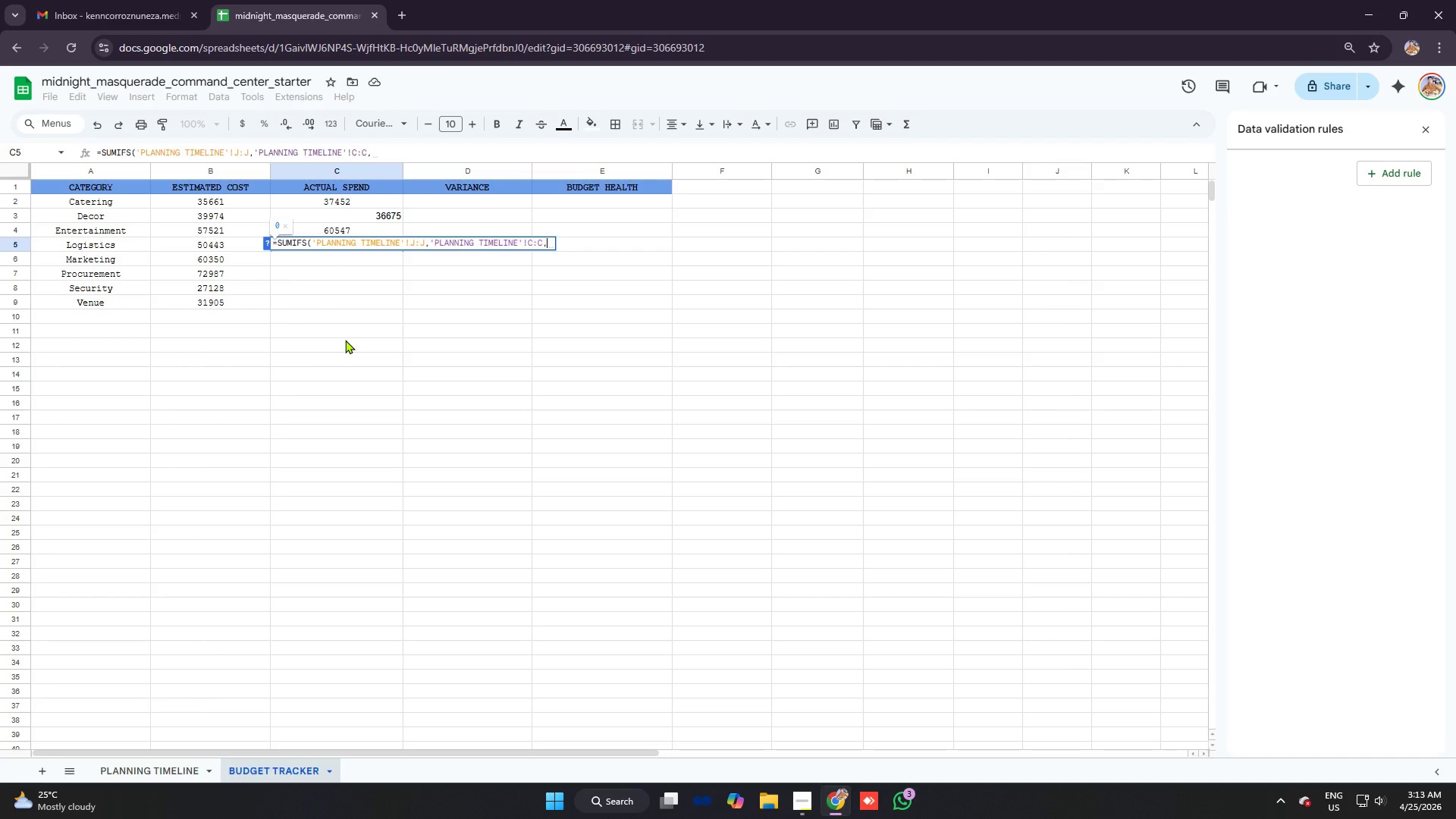 
type(a5)
 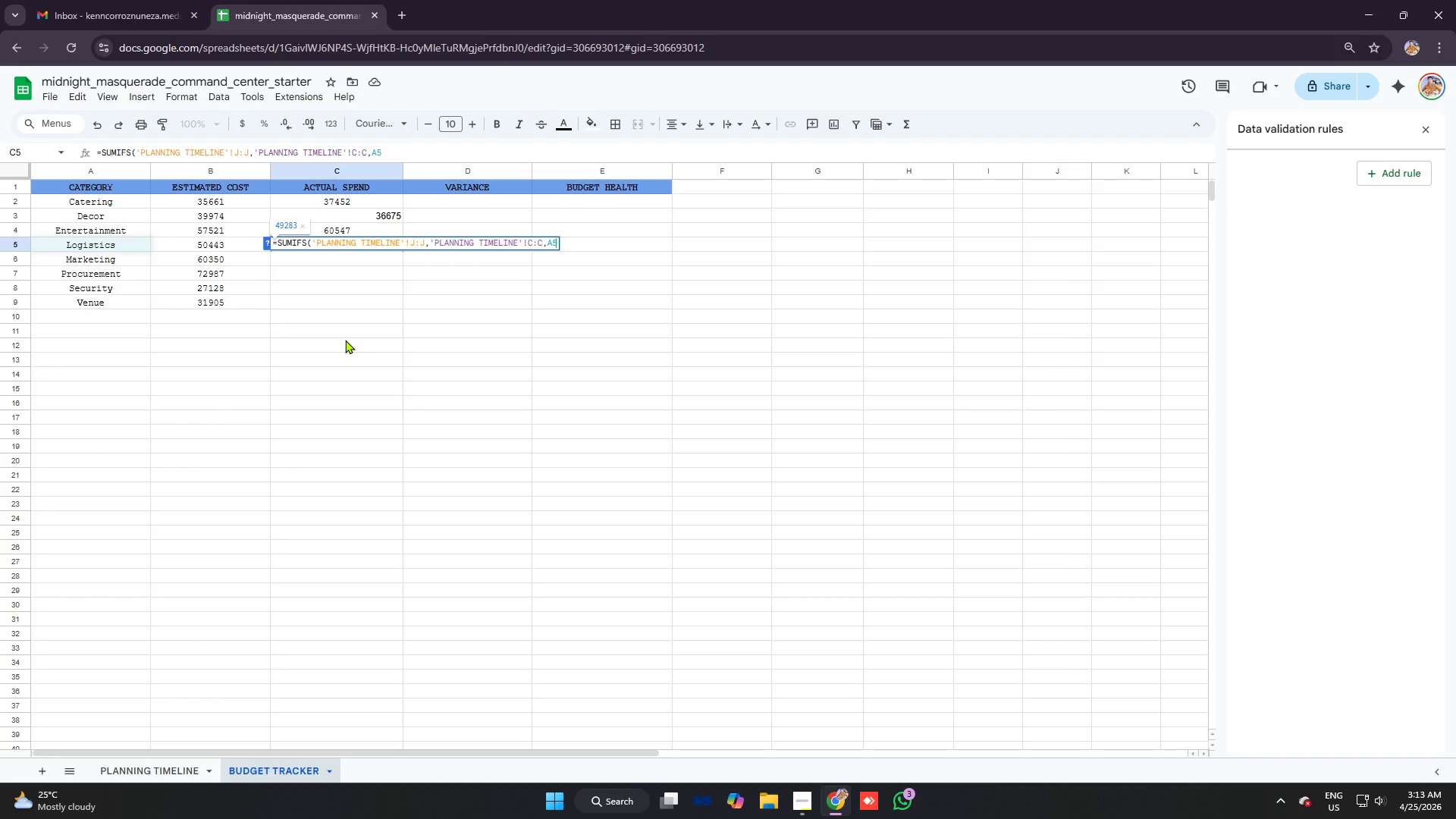 
key(Enter)
 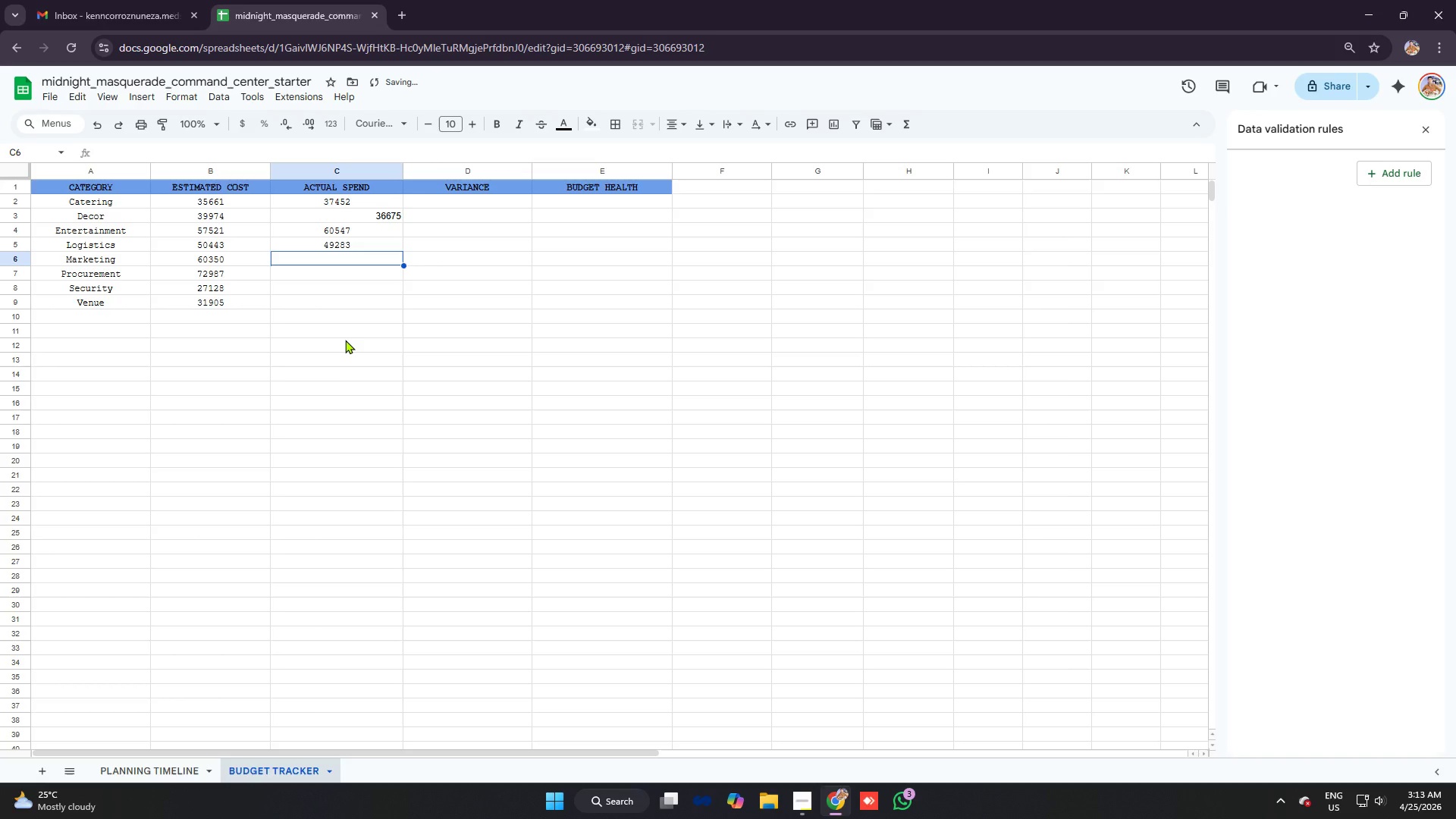 
key(Equal)
 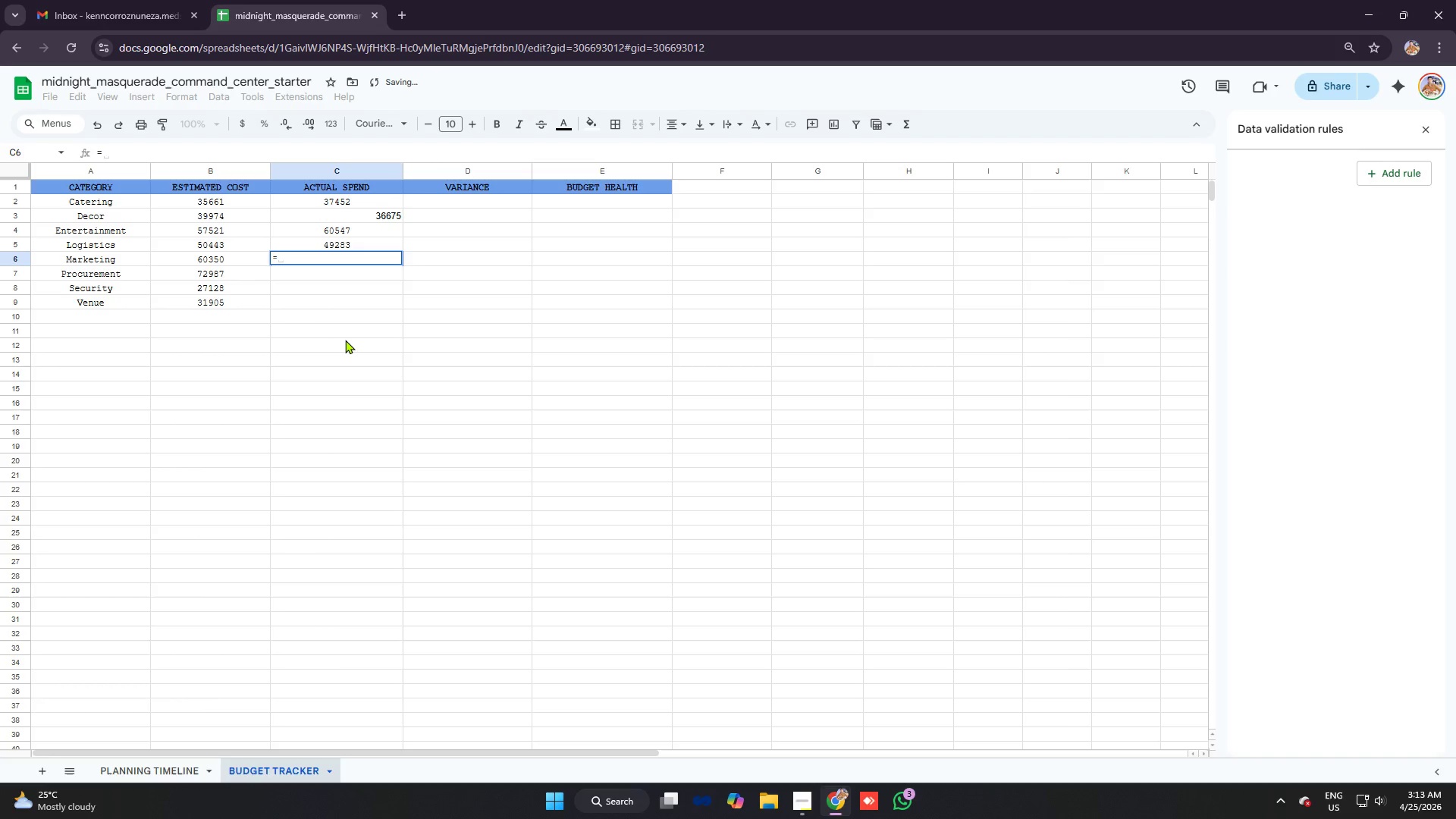 
key(Control+V)
 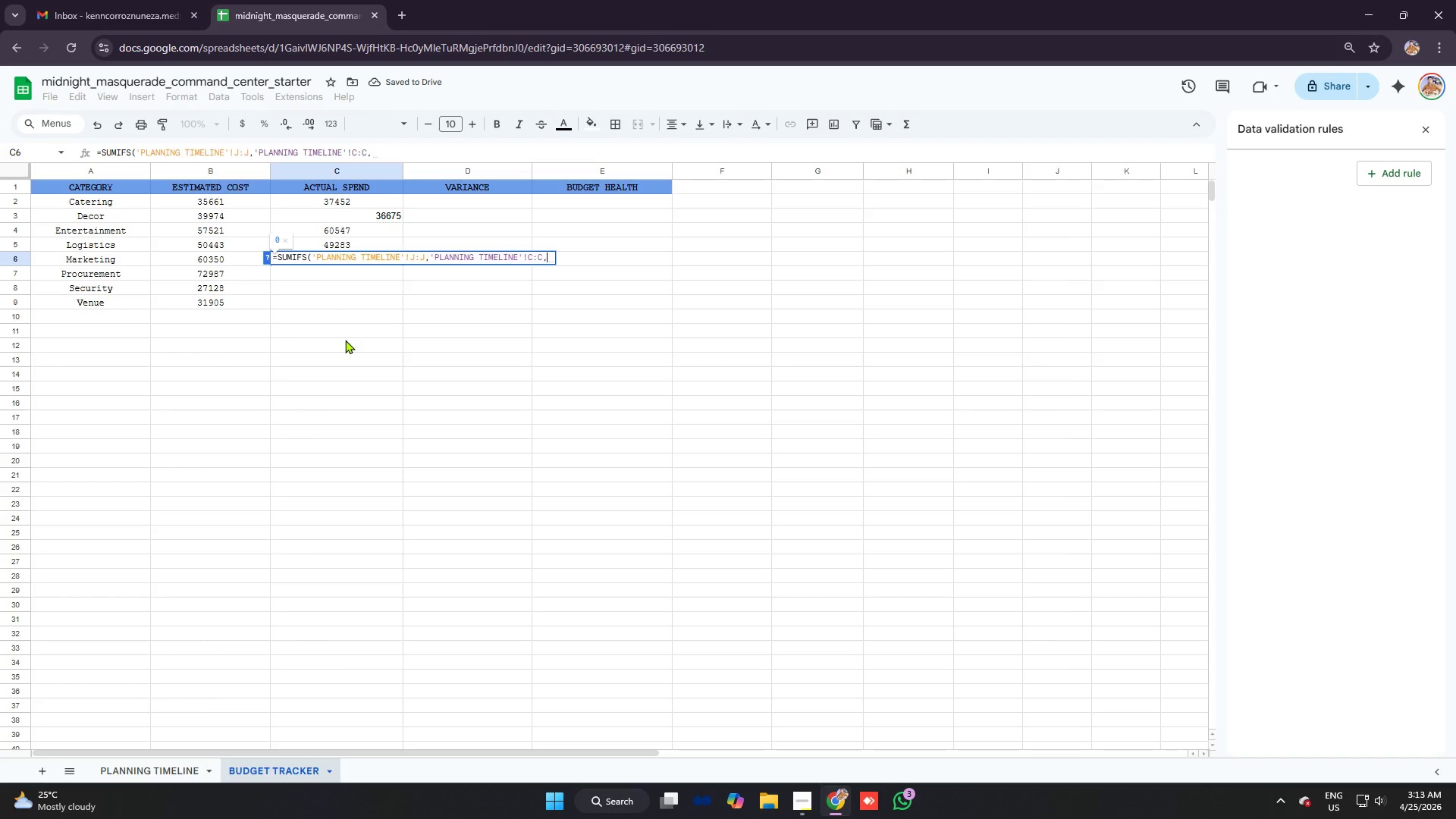 
type(a6)
 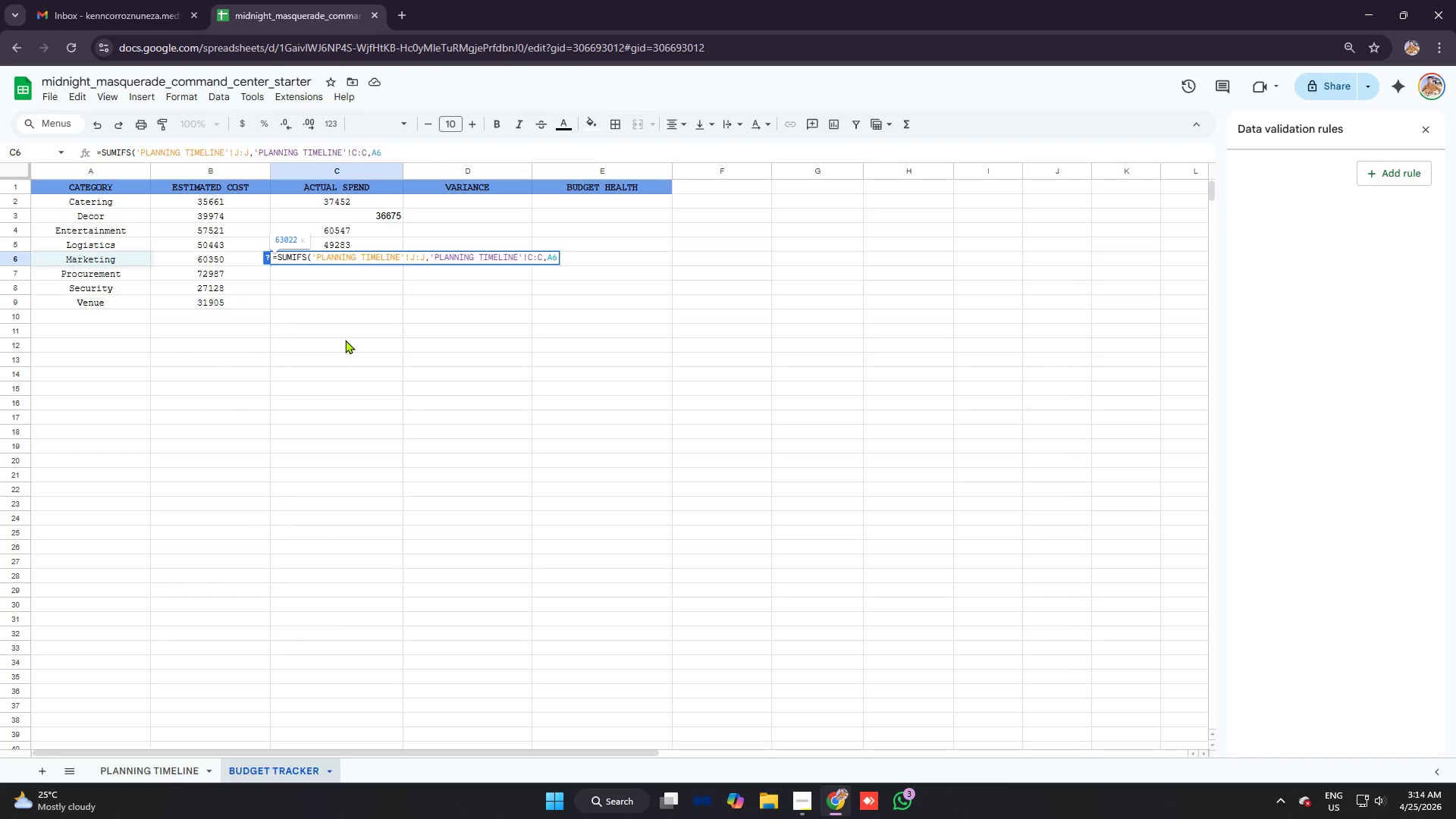 
key(Enter)
 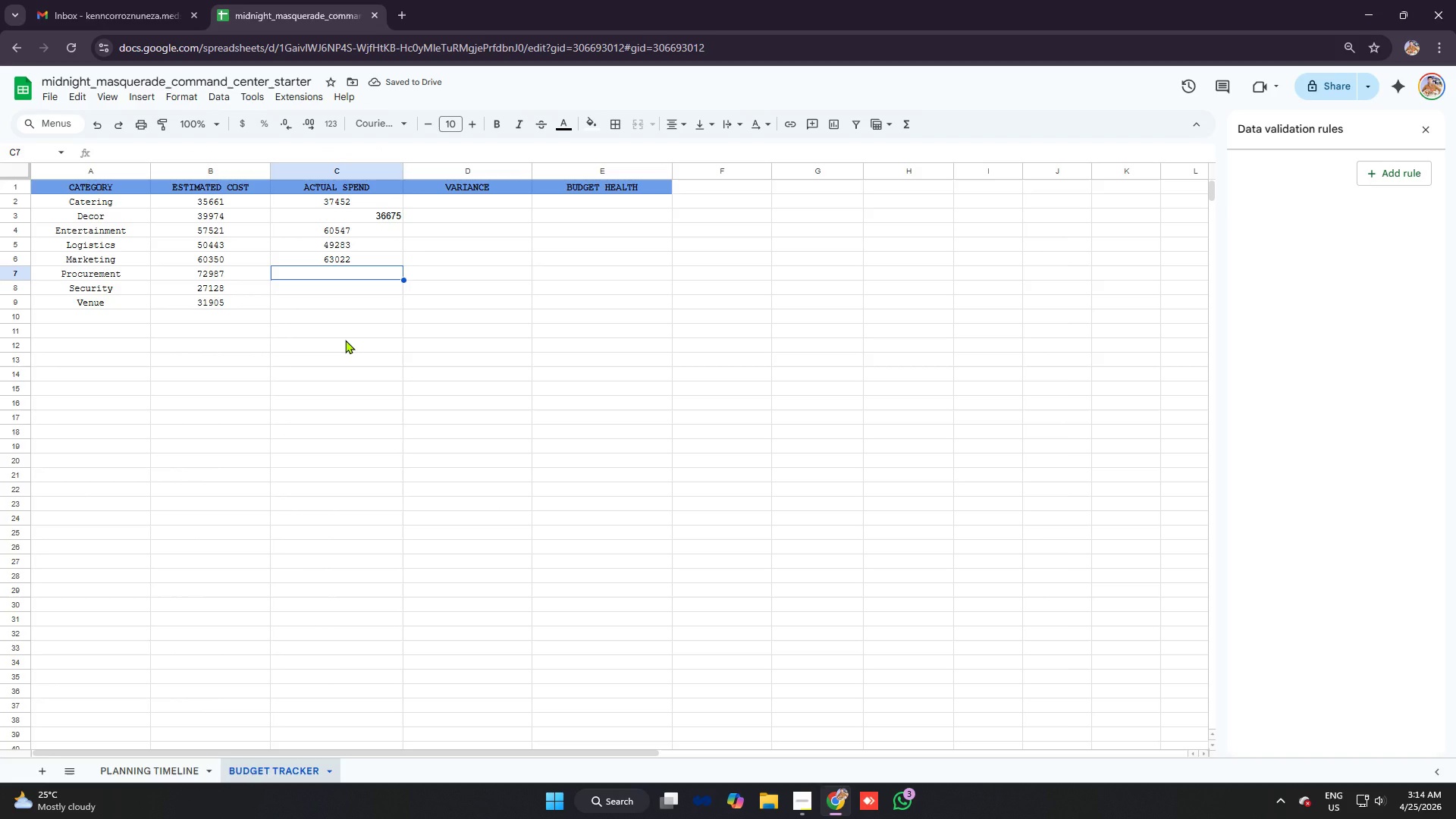 
wait(5.33)
 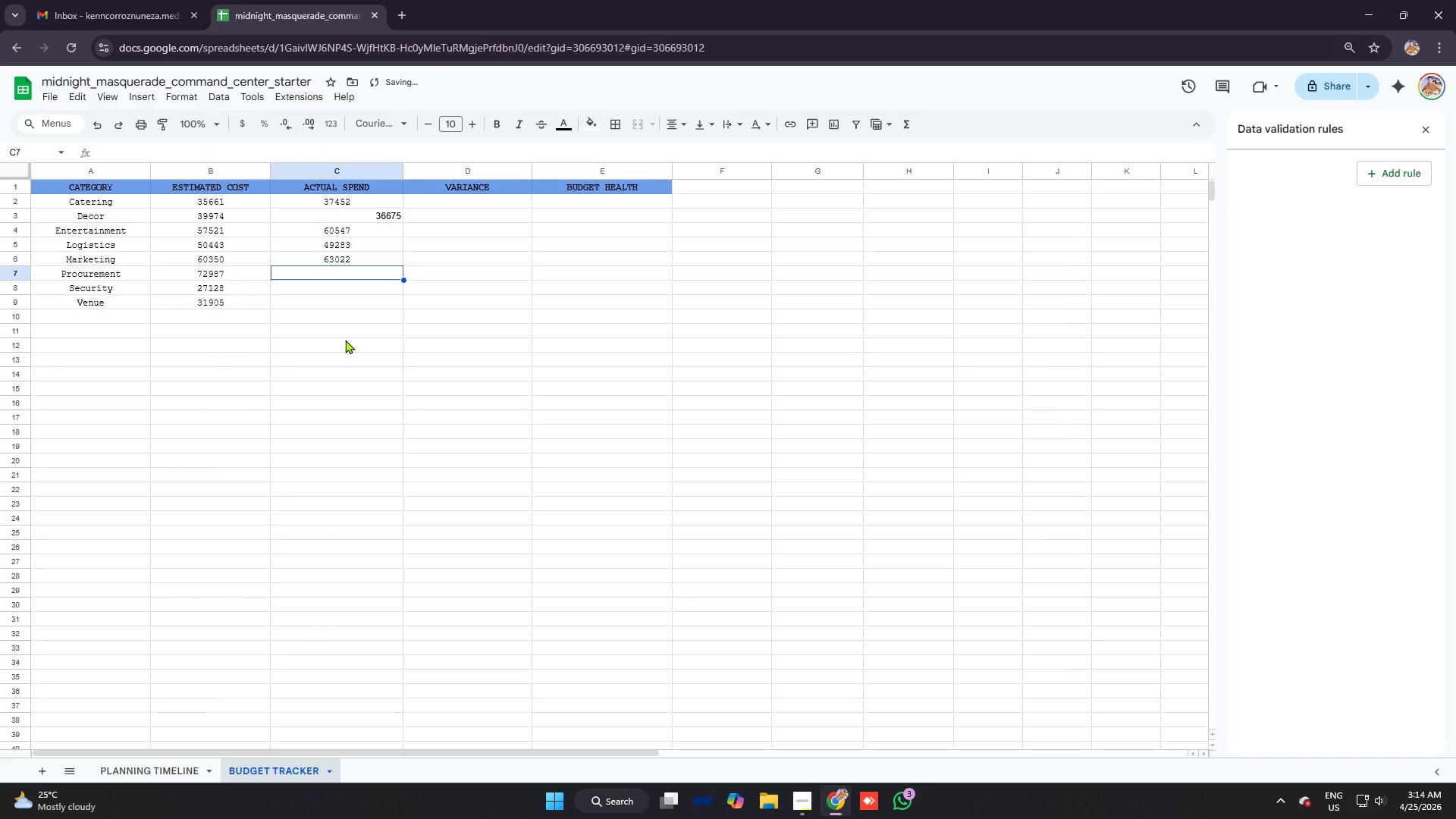 
key(Equal)
 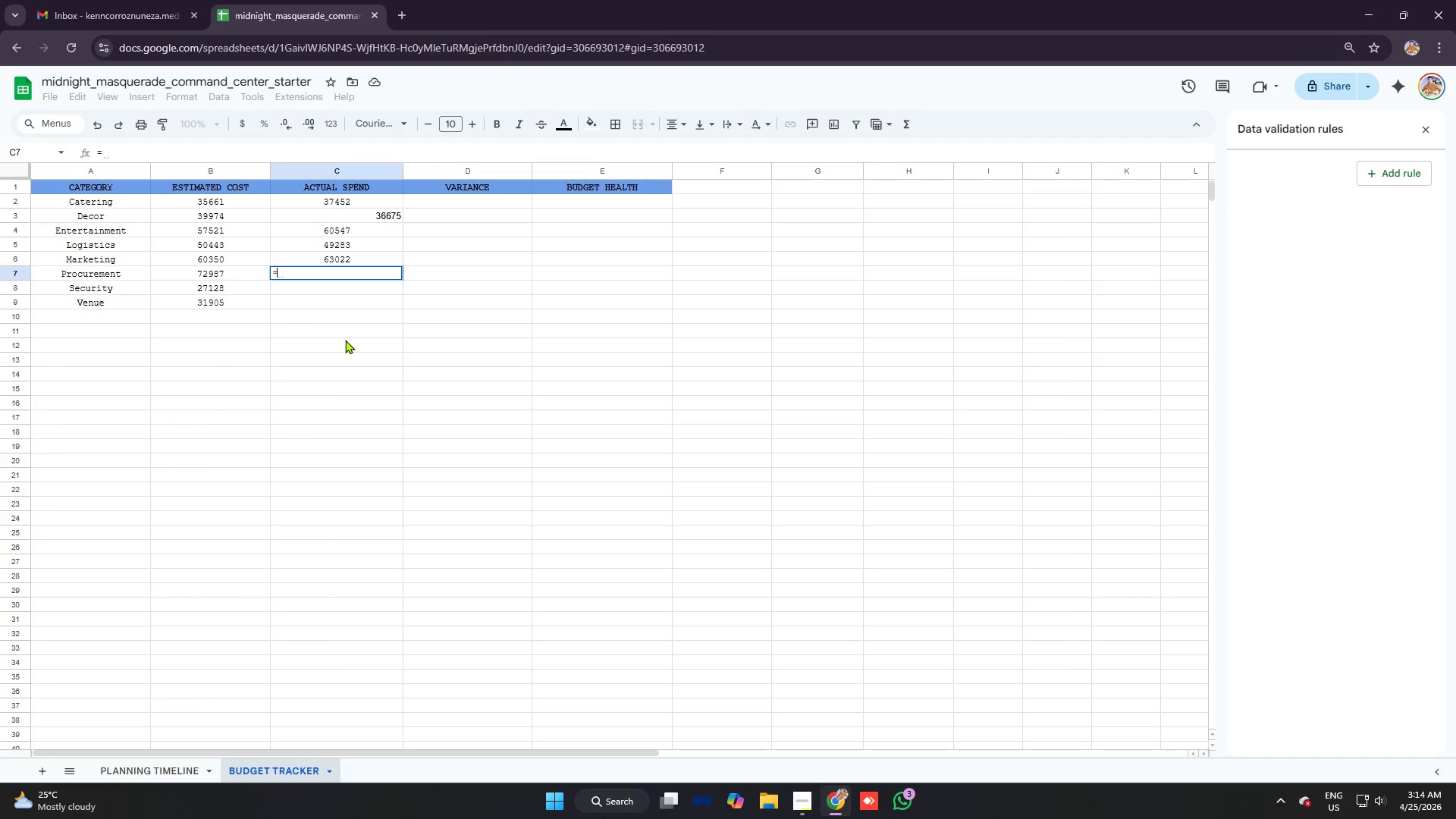 
key(Control+ControlLeft)
 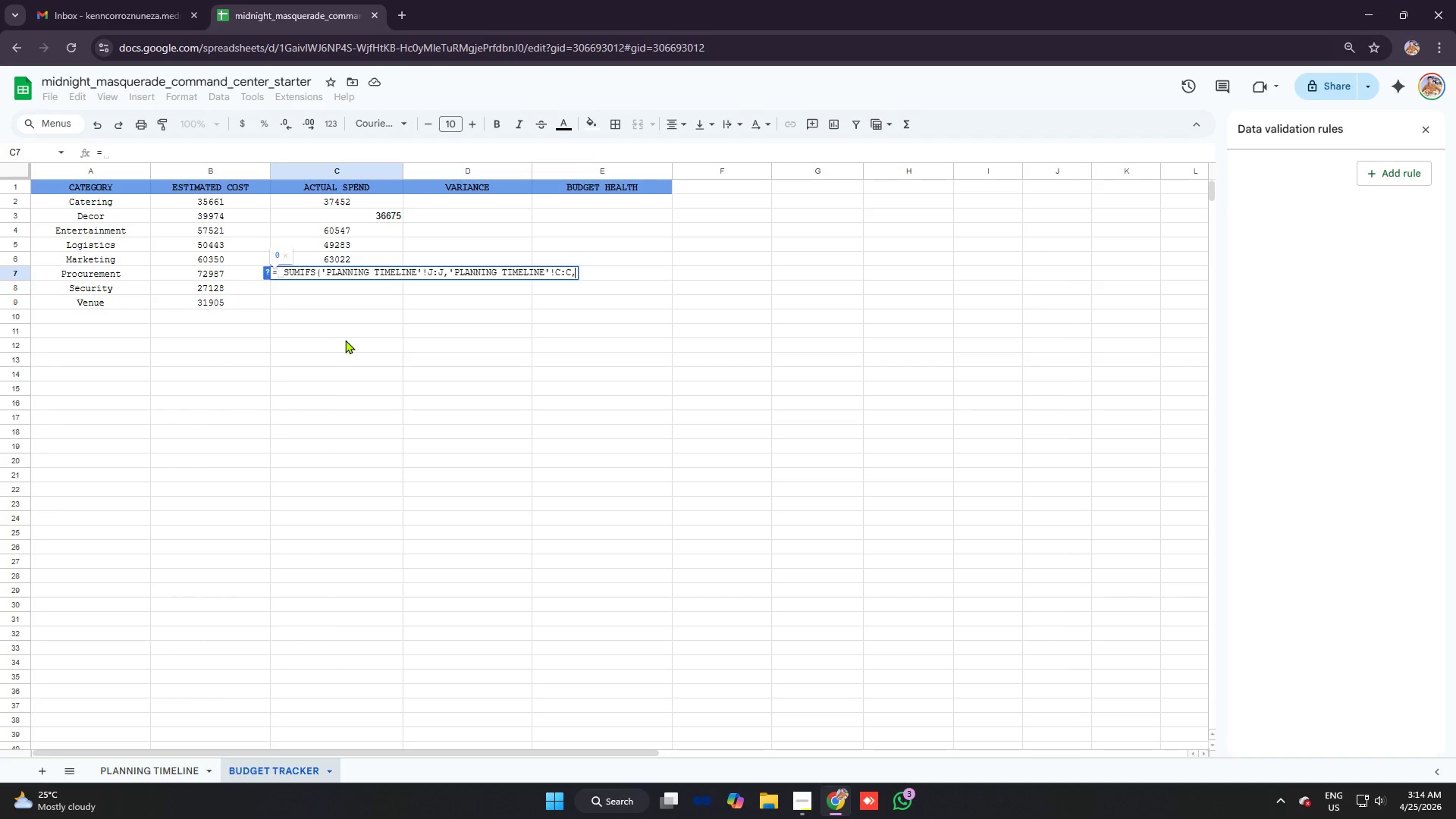 
key(Control+V)
 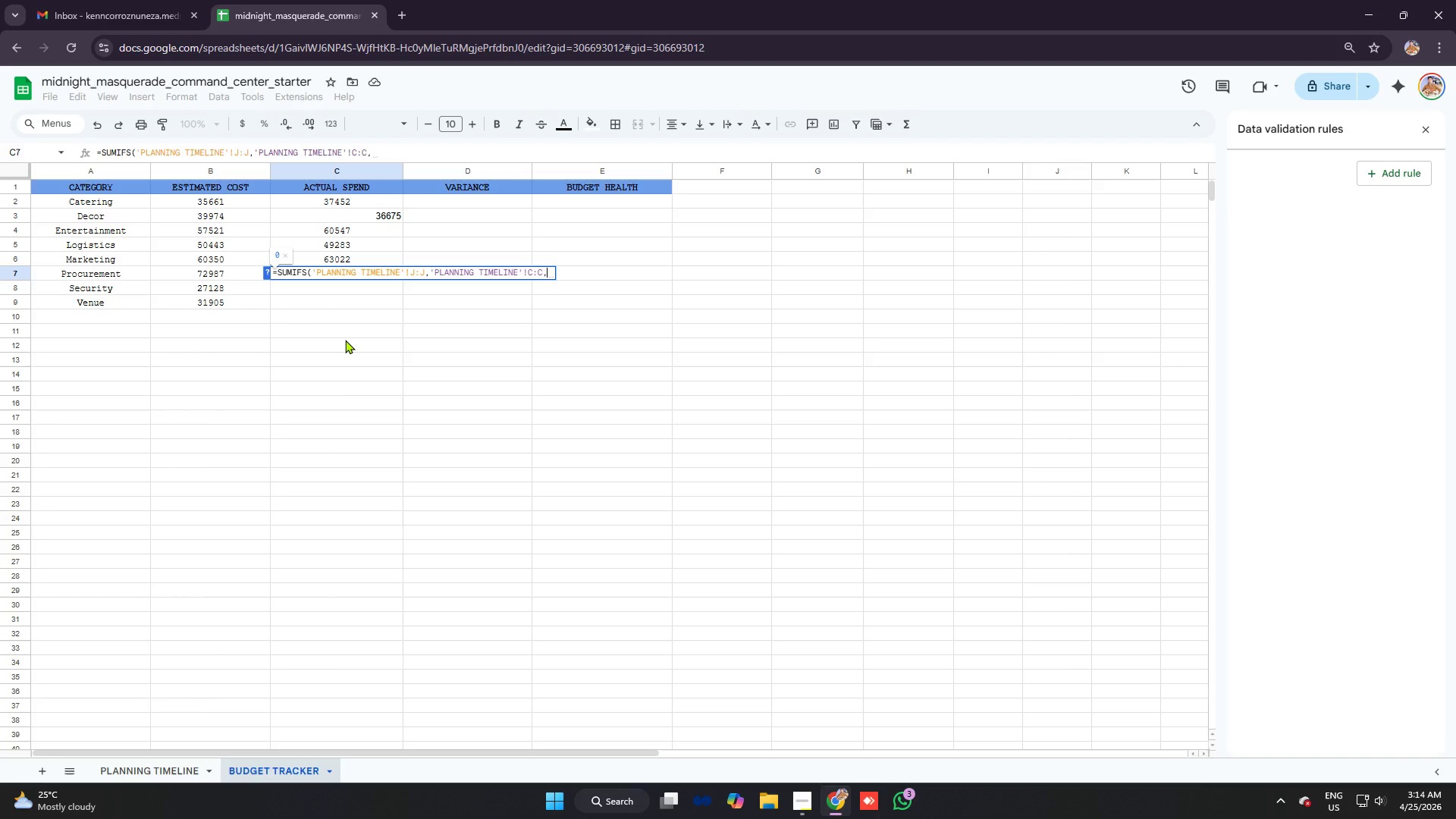 
type(a7)
 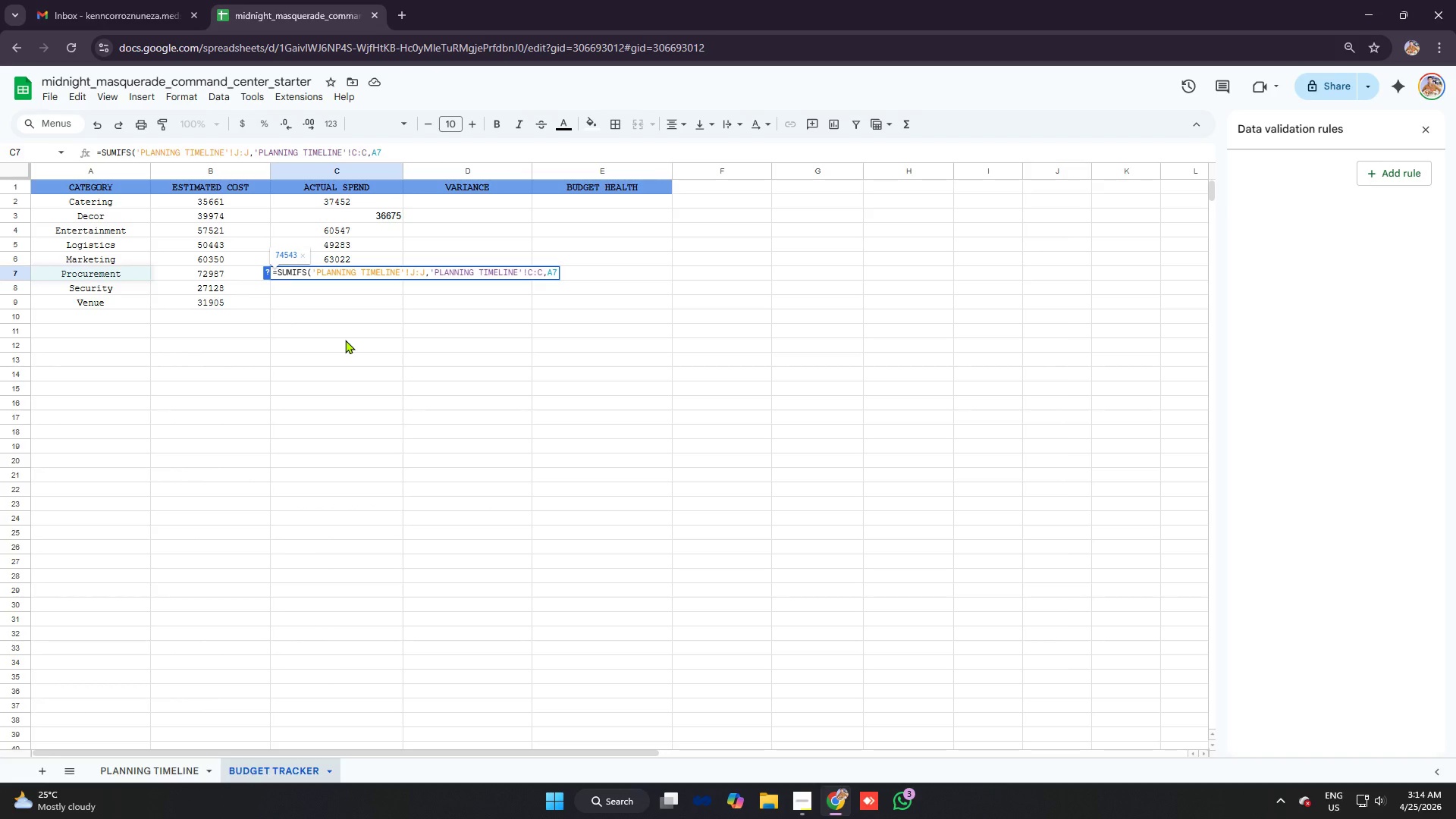 
key(Enter)
 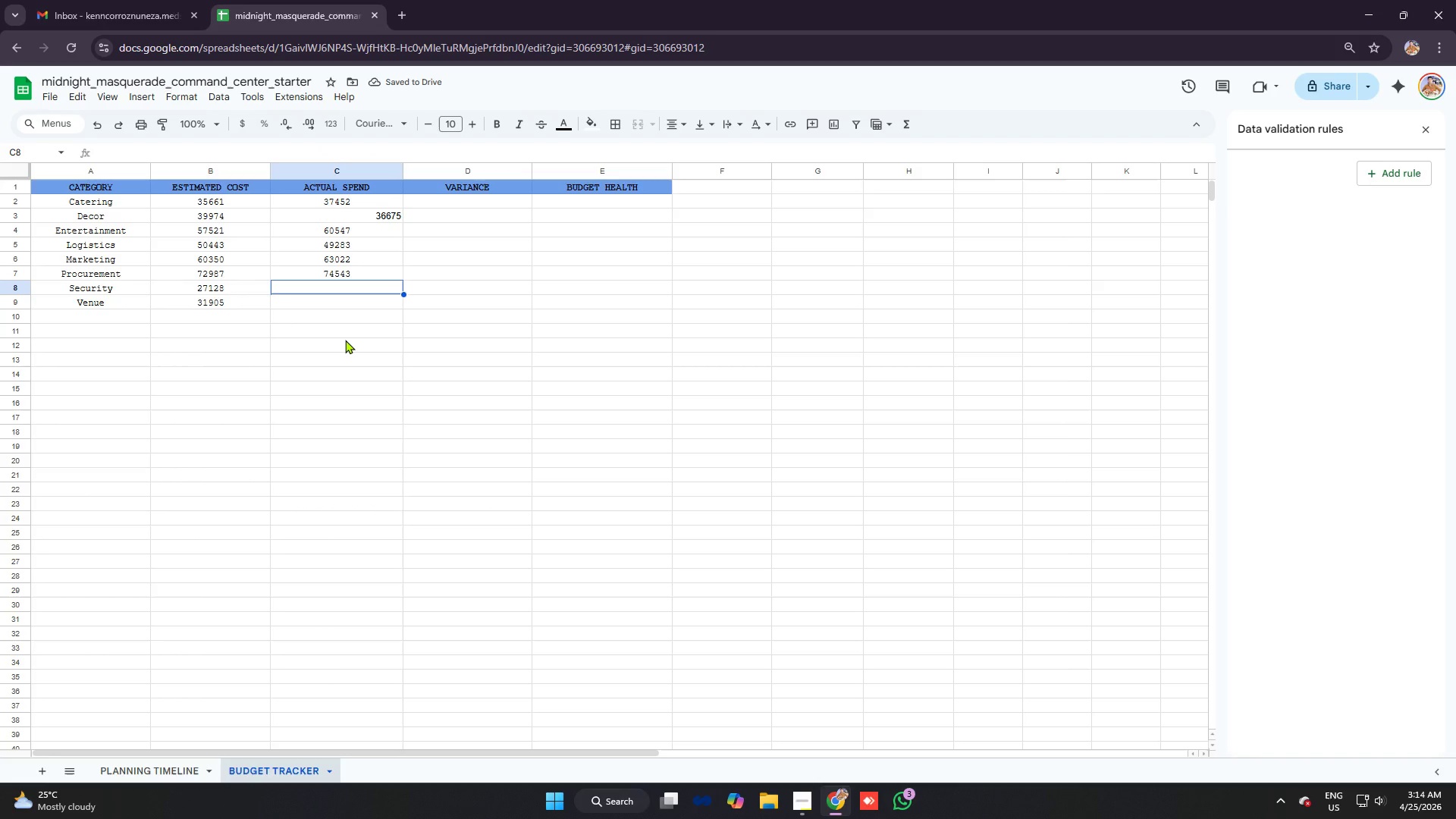 
wait(9.88)
 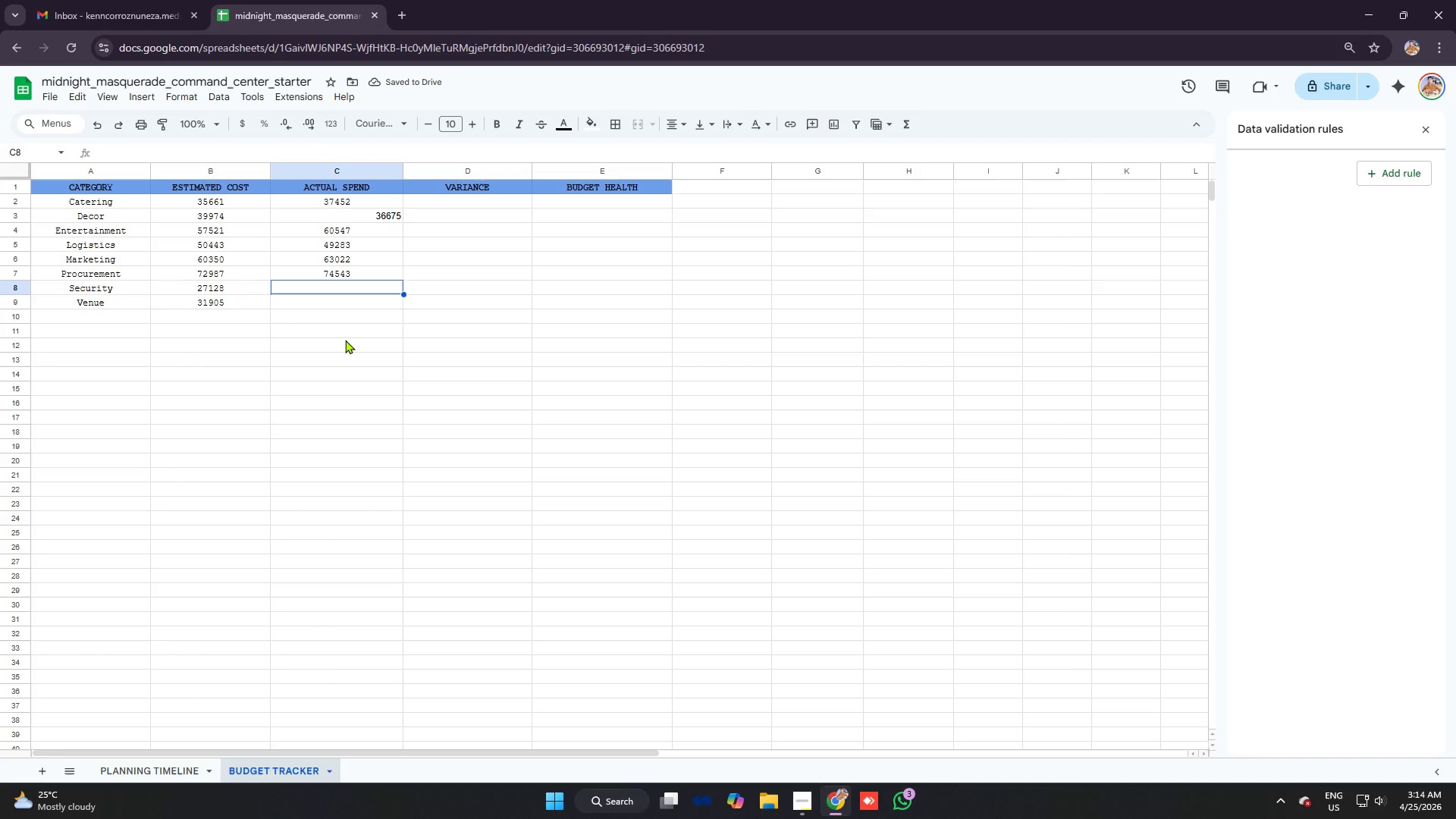 
key(Equal)
 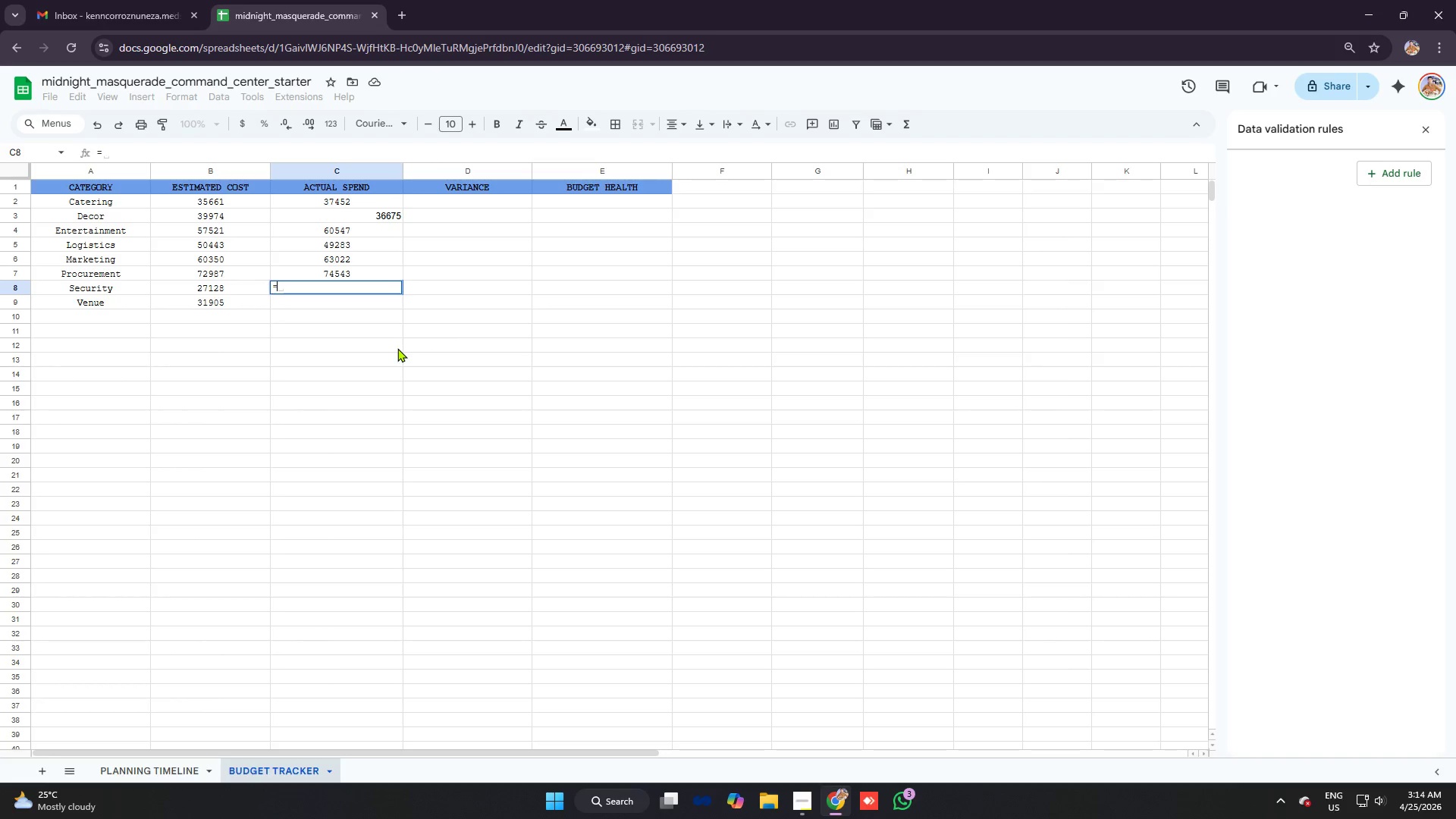 
key(Control+V)
 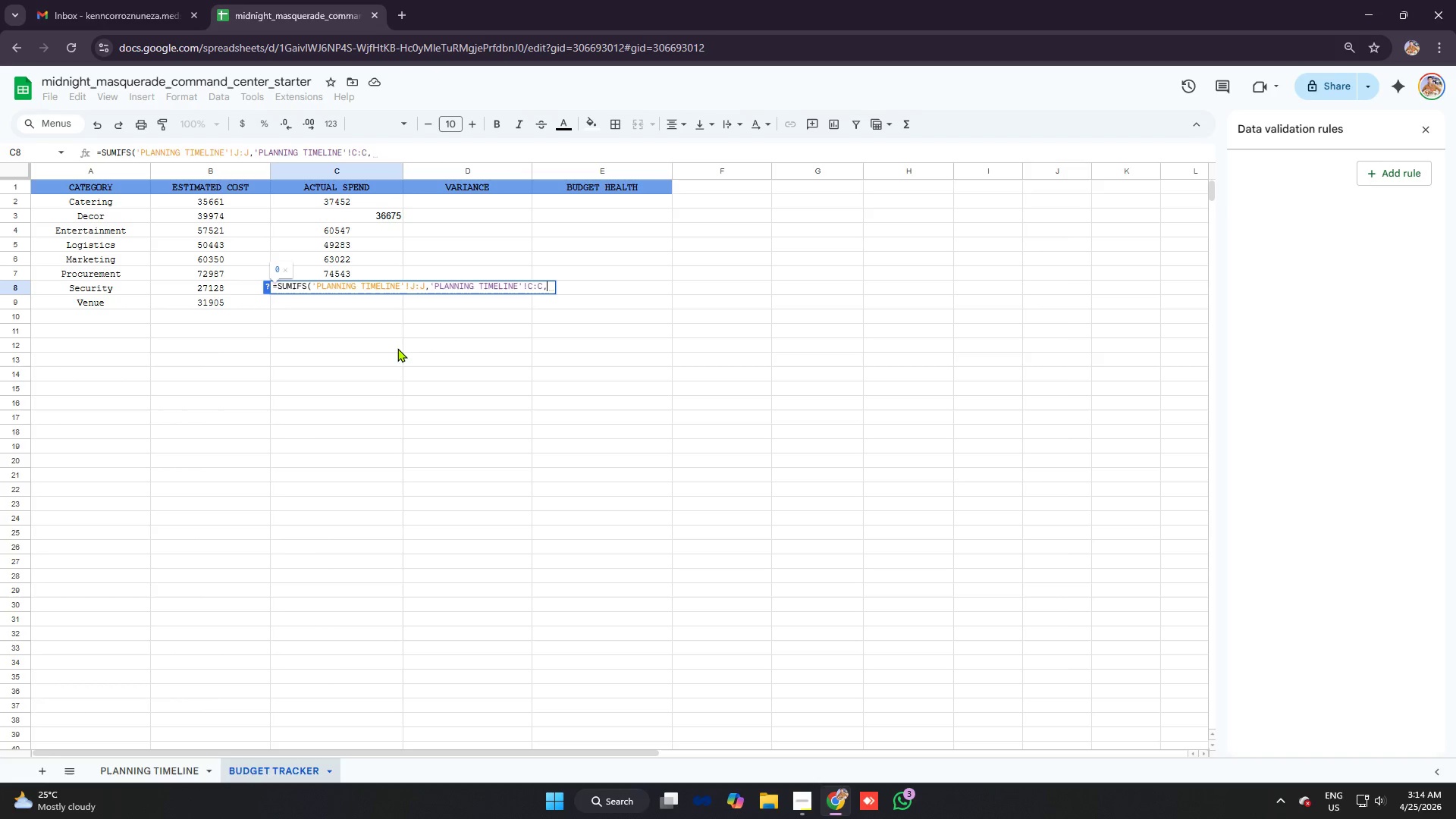 
type(a8)
 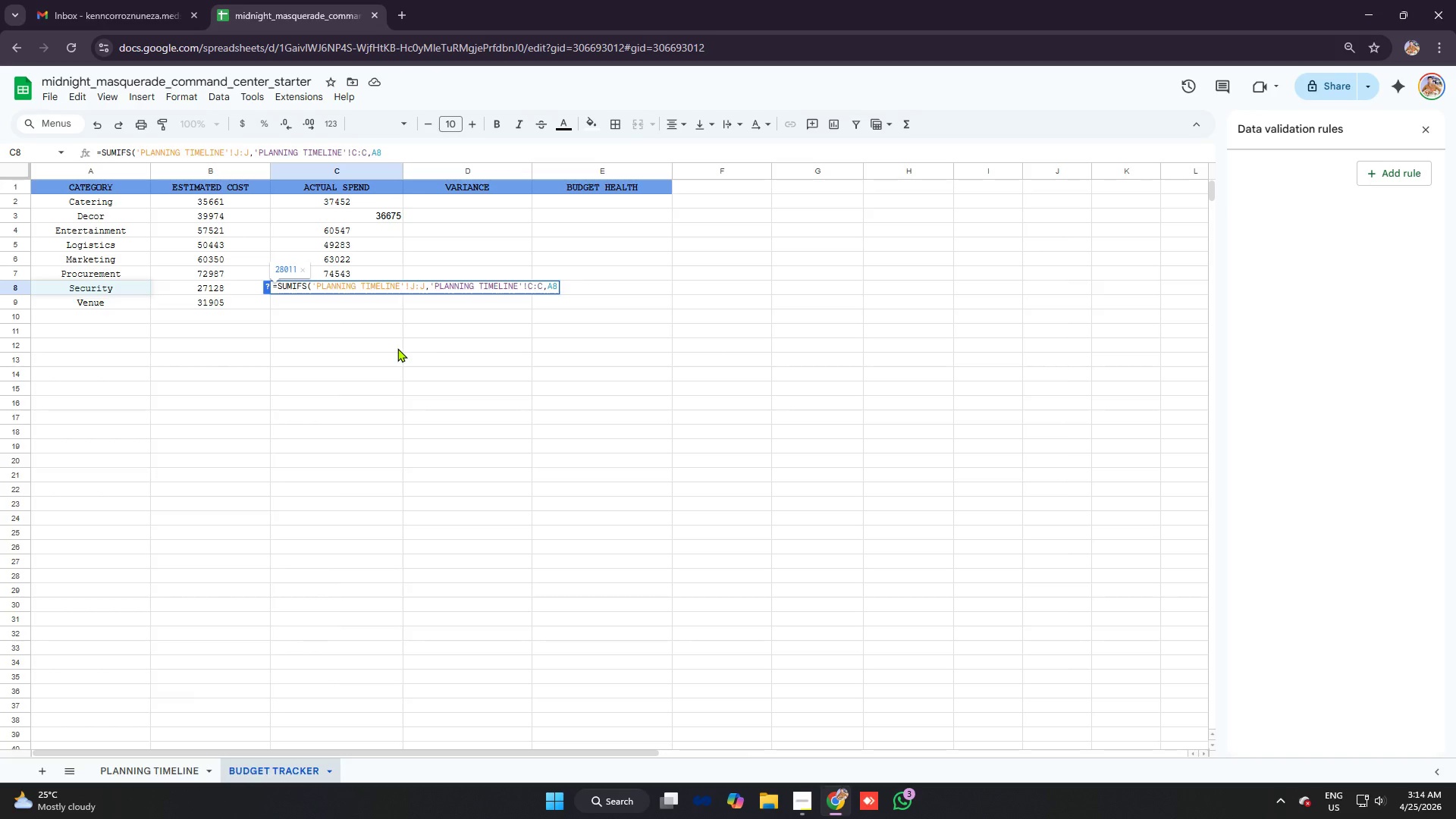 
key(Enter)
 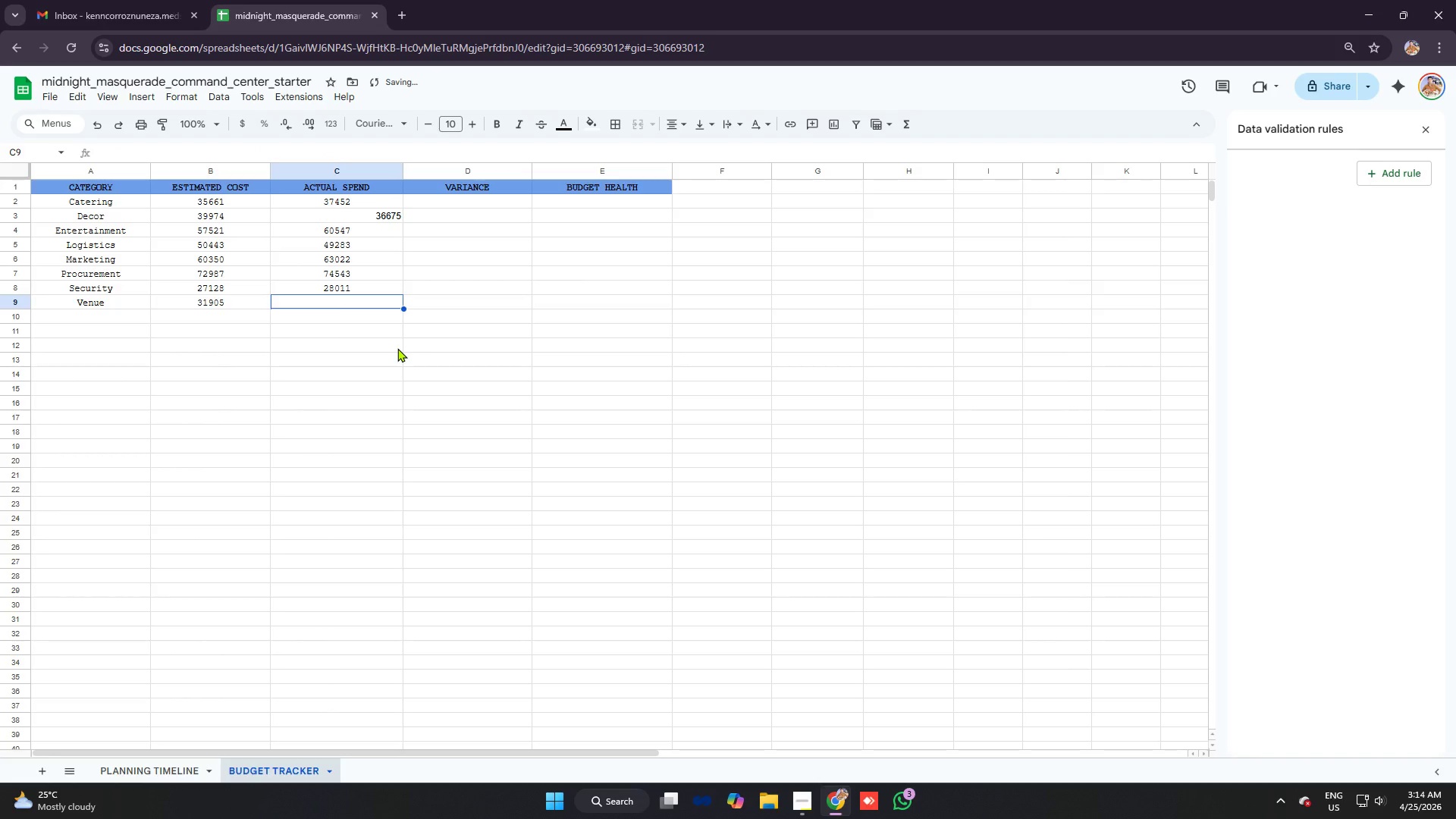 
key(Equal)
 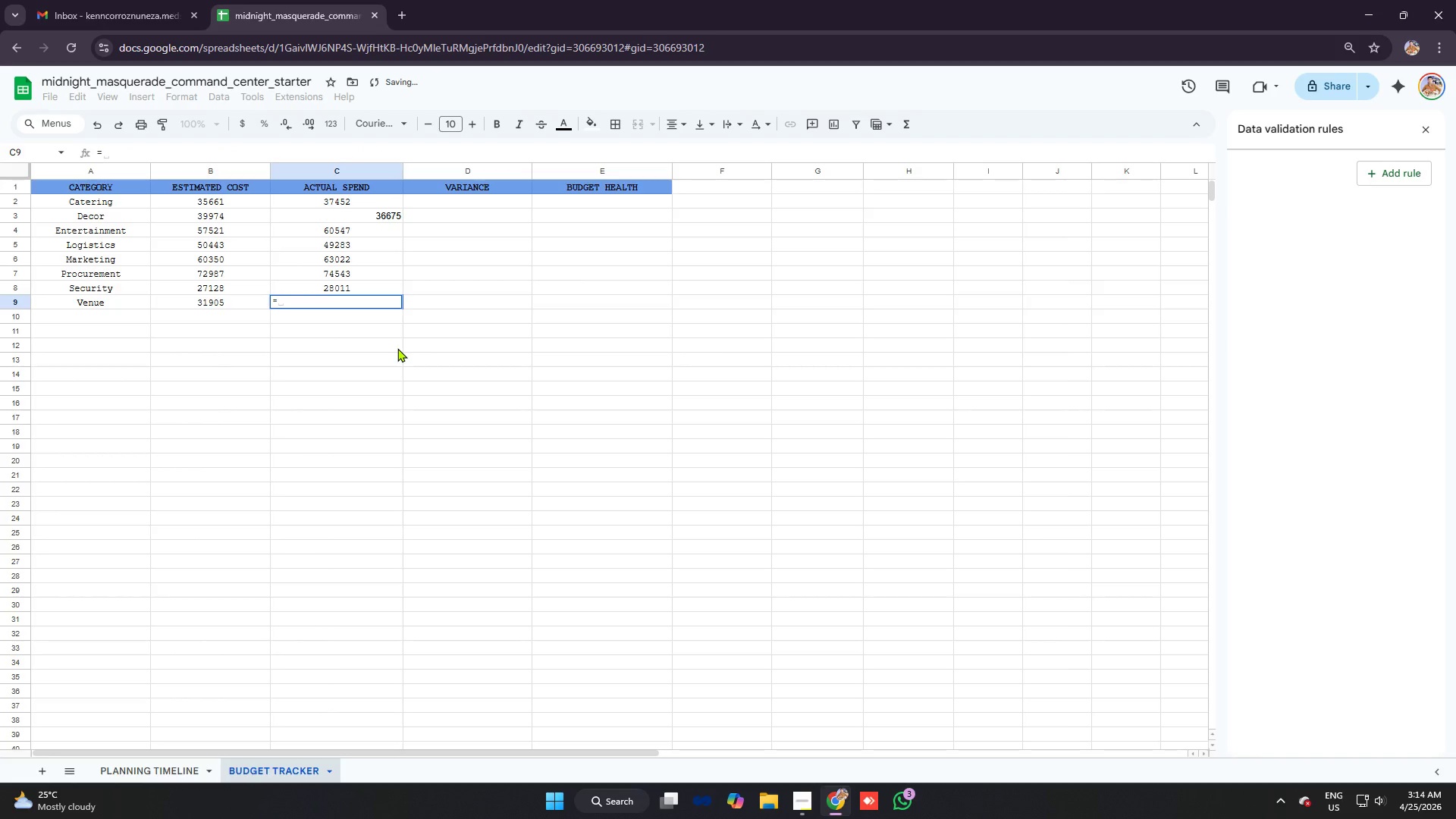 
key(Control+ControlLeft)
 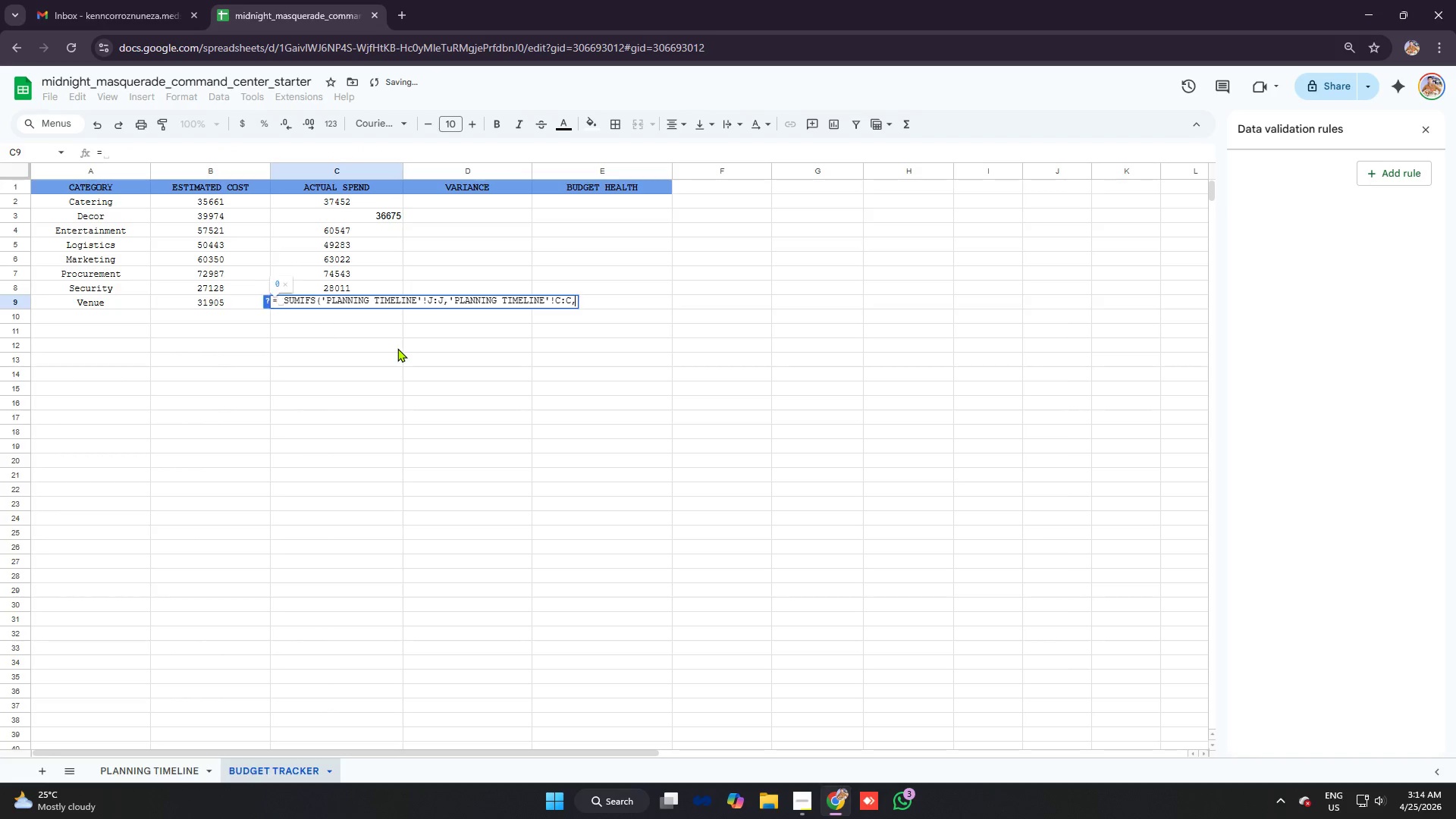 
key(Control+V)
 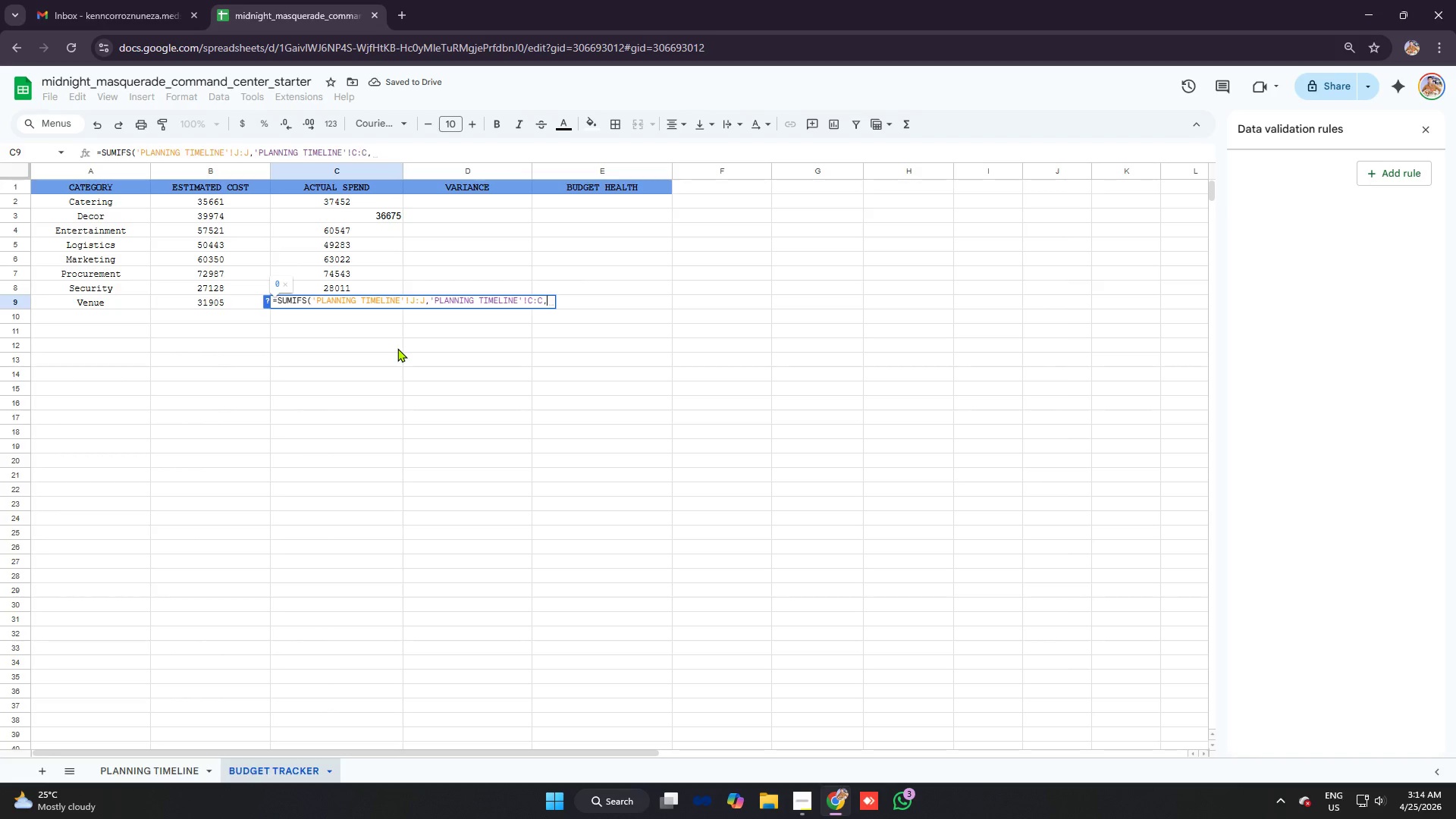 
type(a9)
 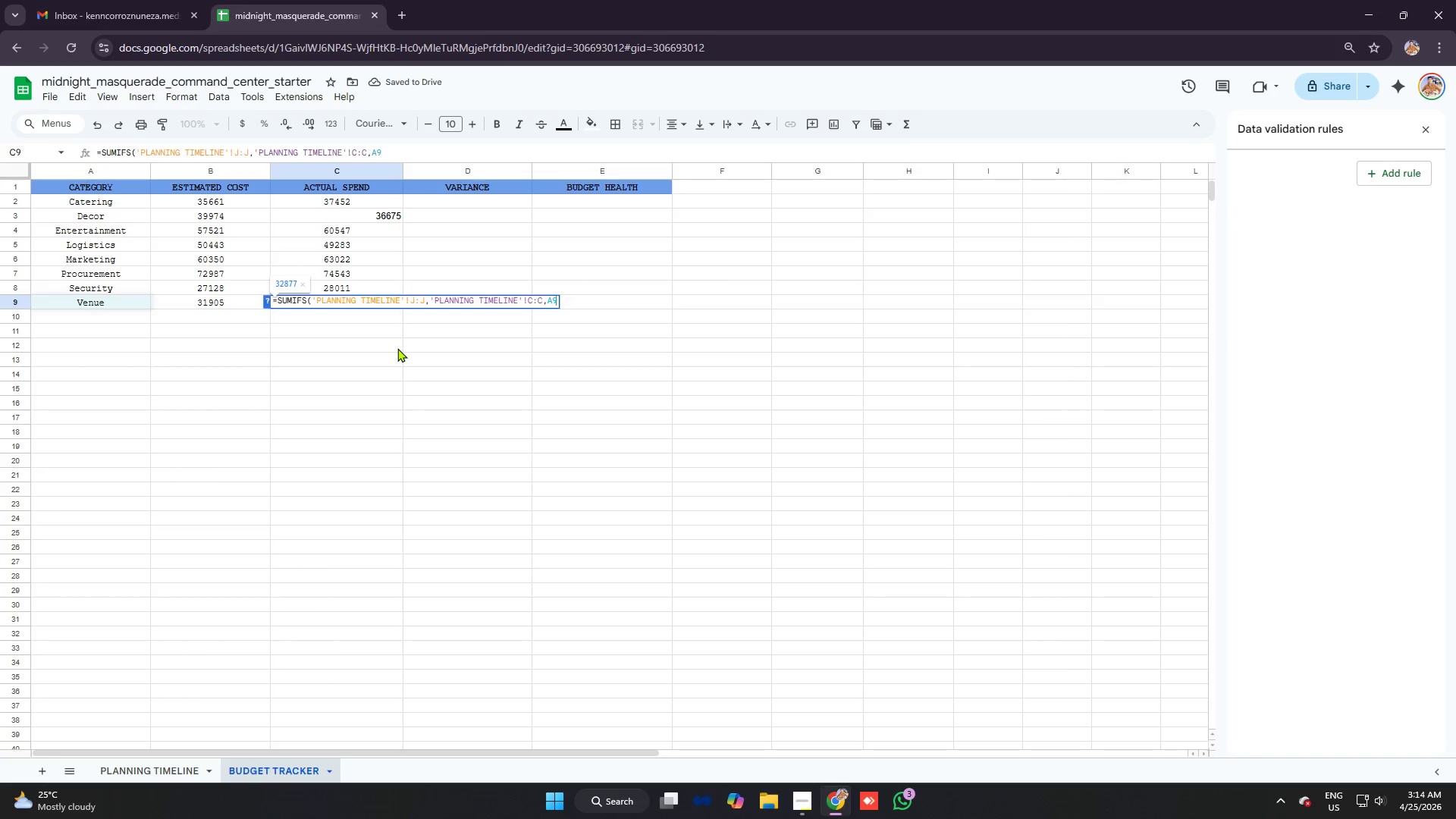 
key(Enter)
 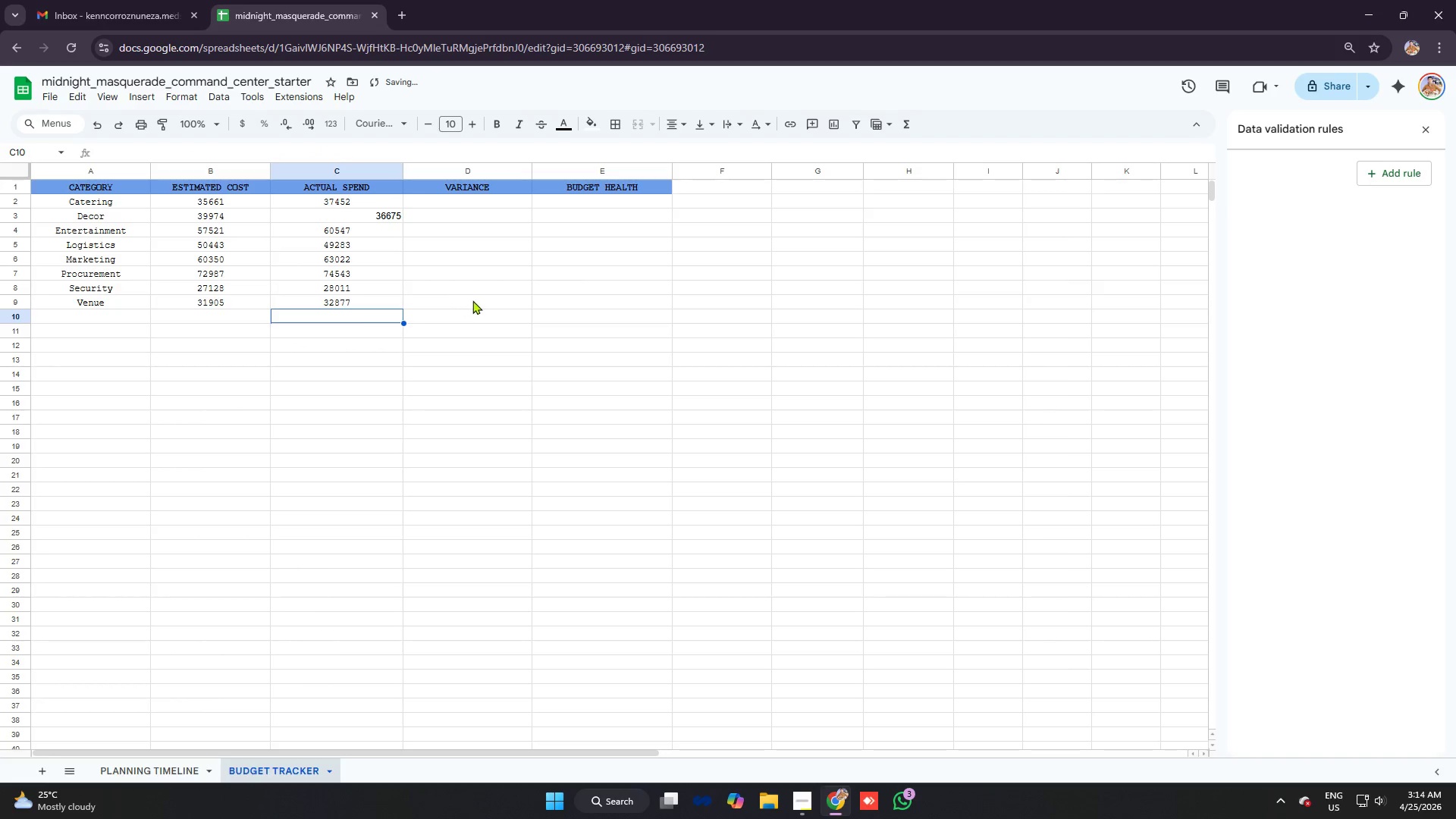 
left_click_drag(start_coordinate=[477, 310], to_coordinate=[474, 306])
 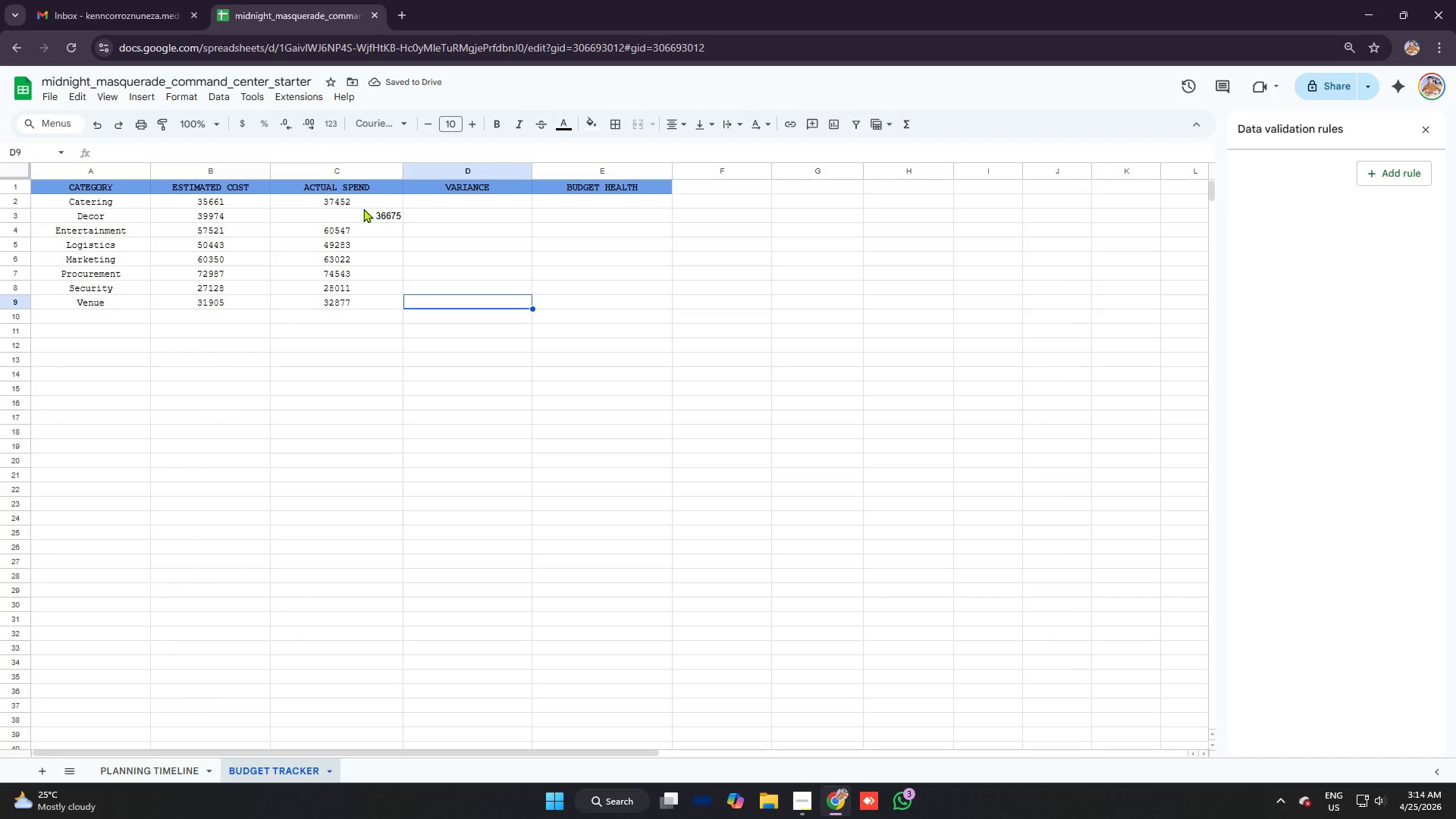 
left_click_drag(start_coordinate=[362, 206], to_coordinate=[360, 306])
 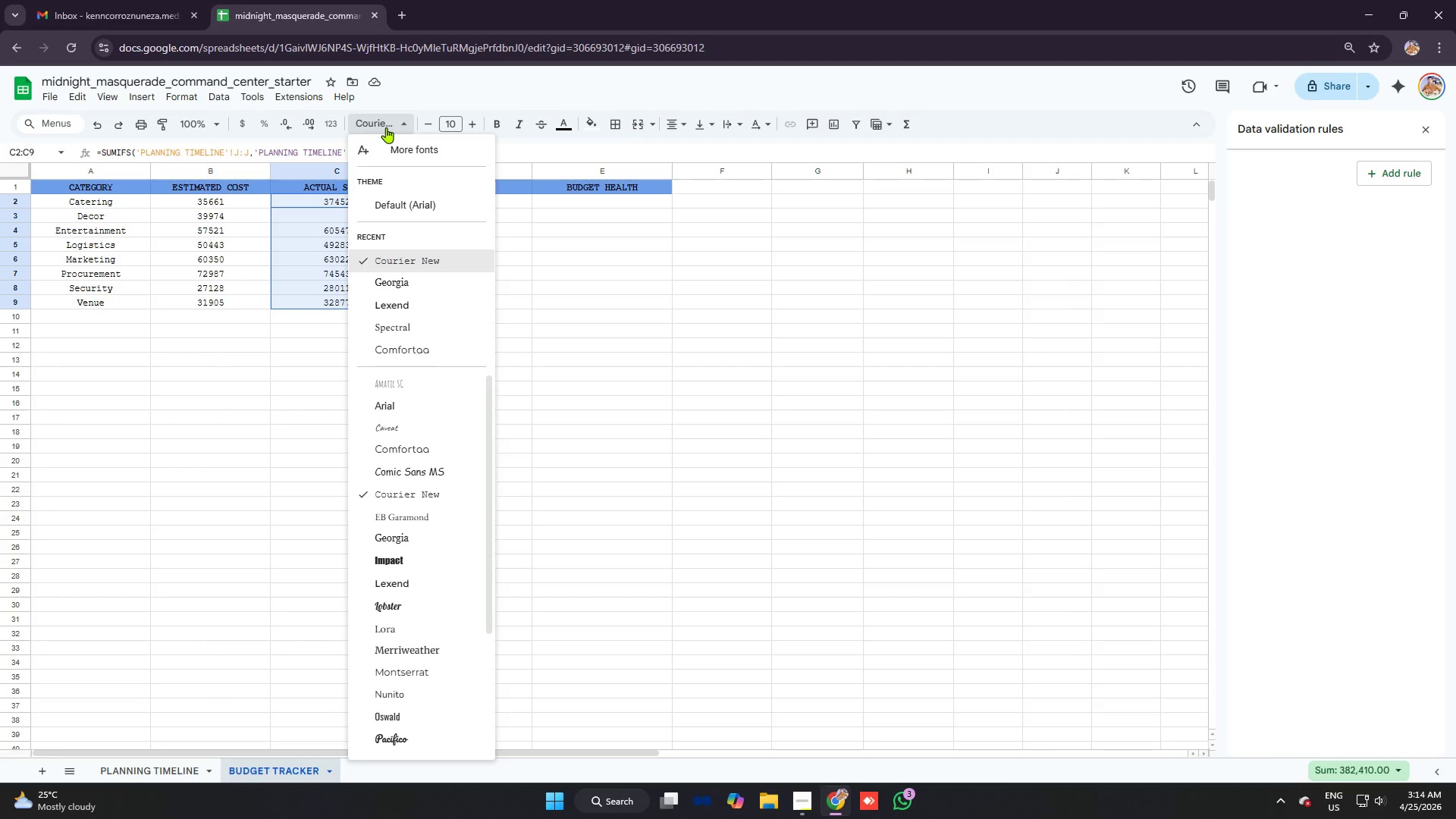 
left_click([421, 267])
 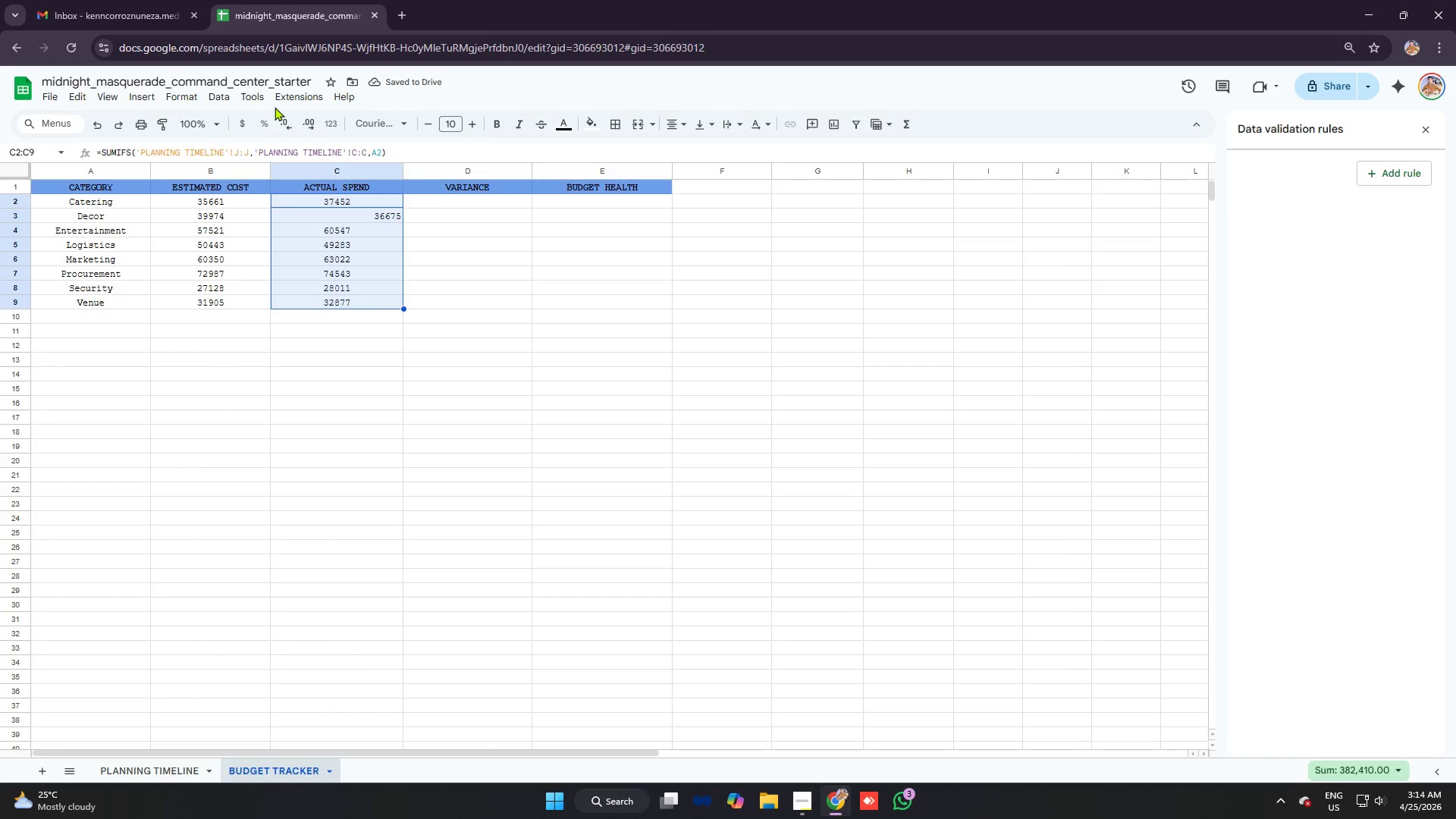 
wait(10.26)
 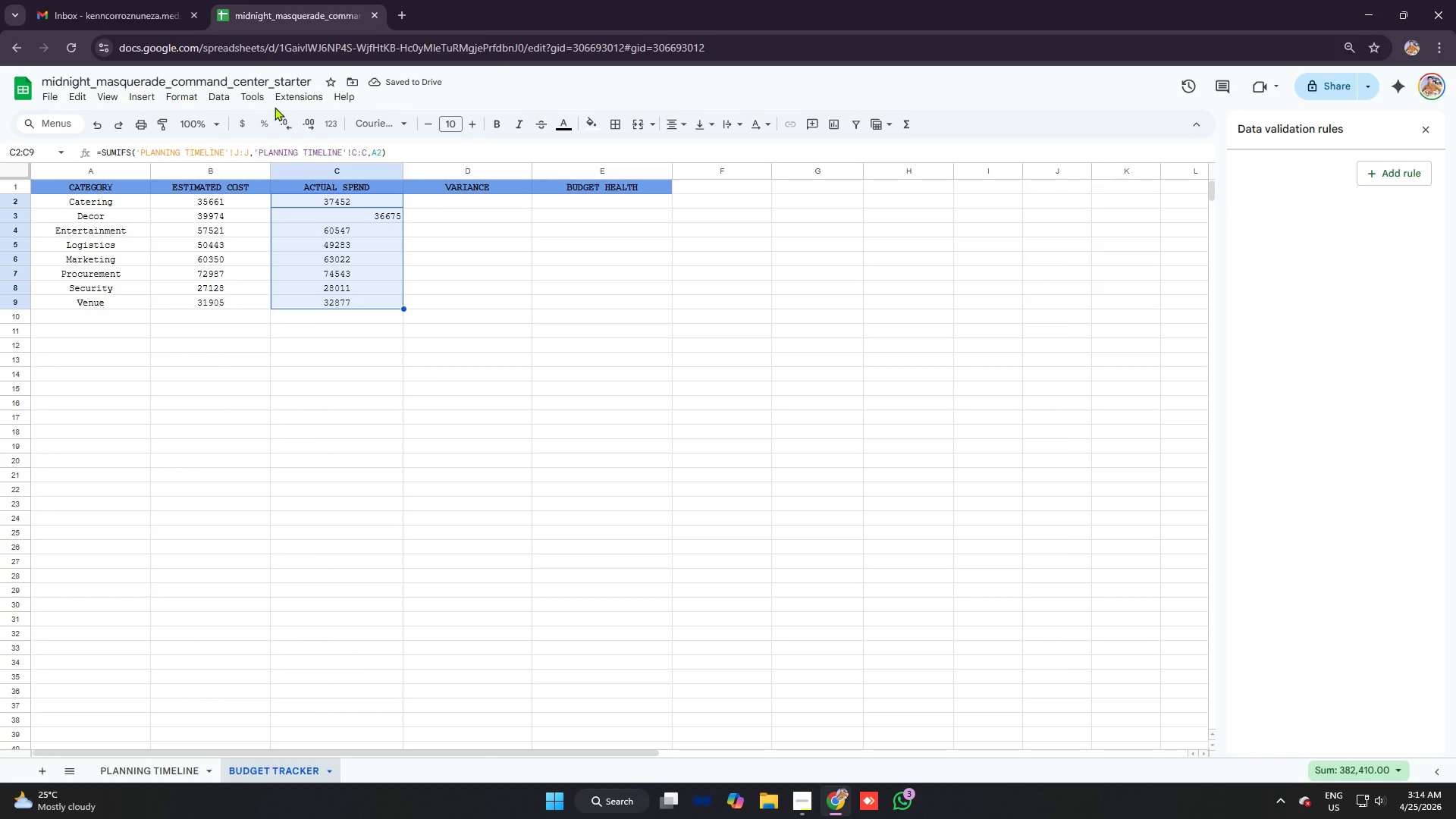 
left_click([306, 200])
 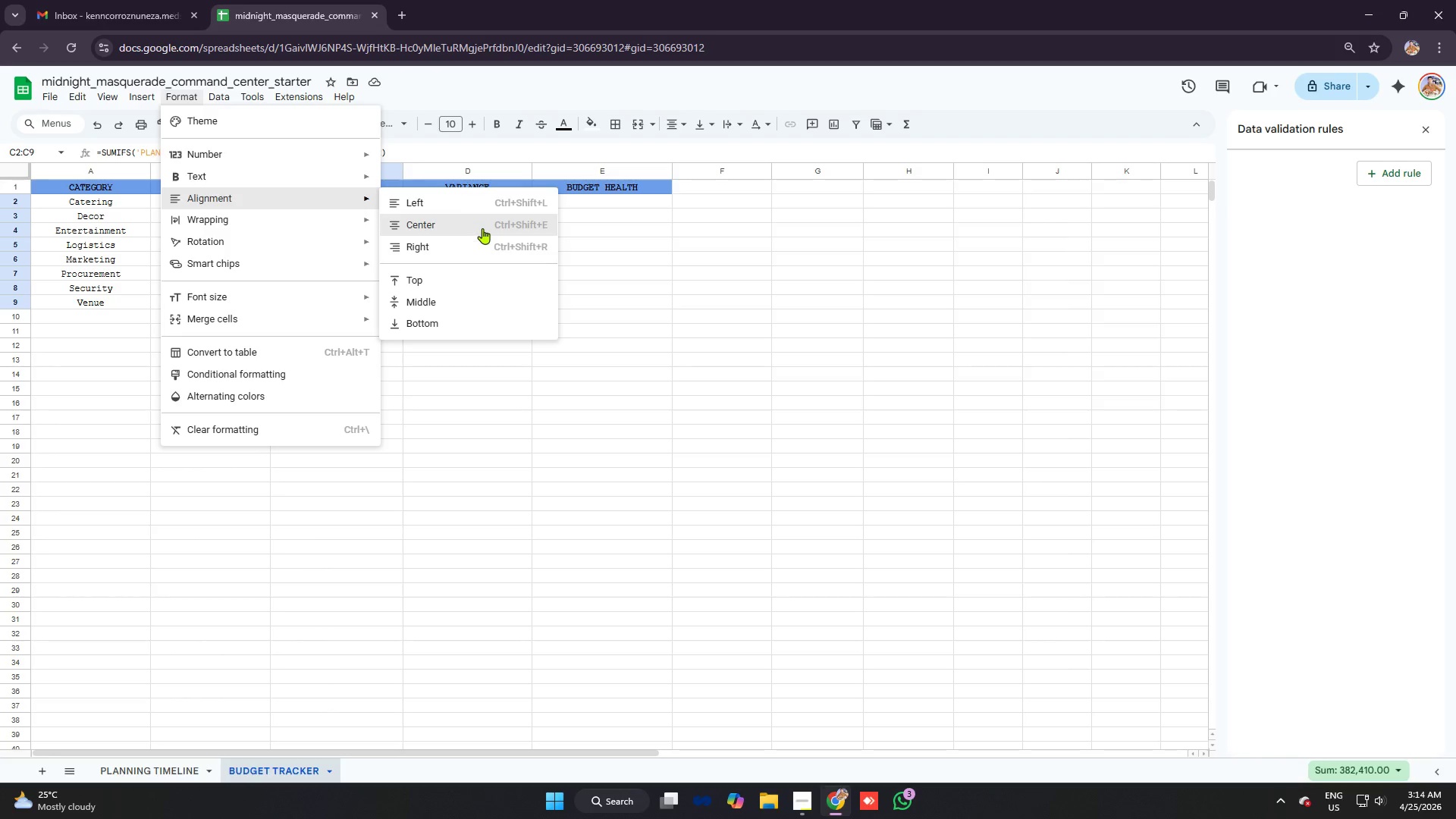 
left_click([482, 228])
 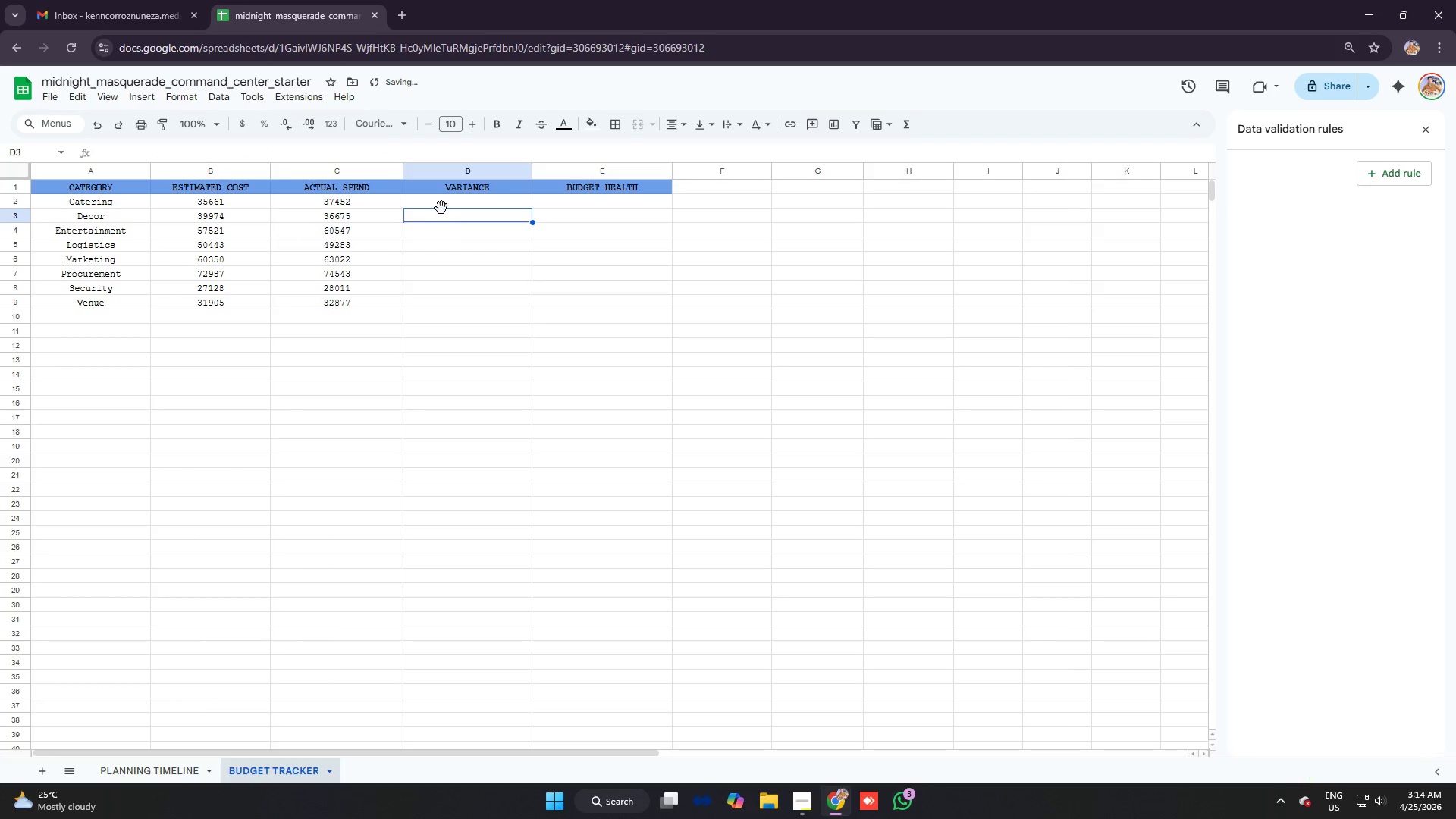 
left_click([441, 208])
 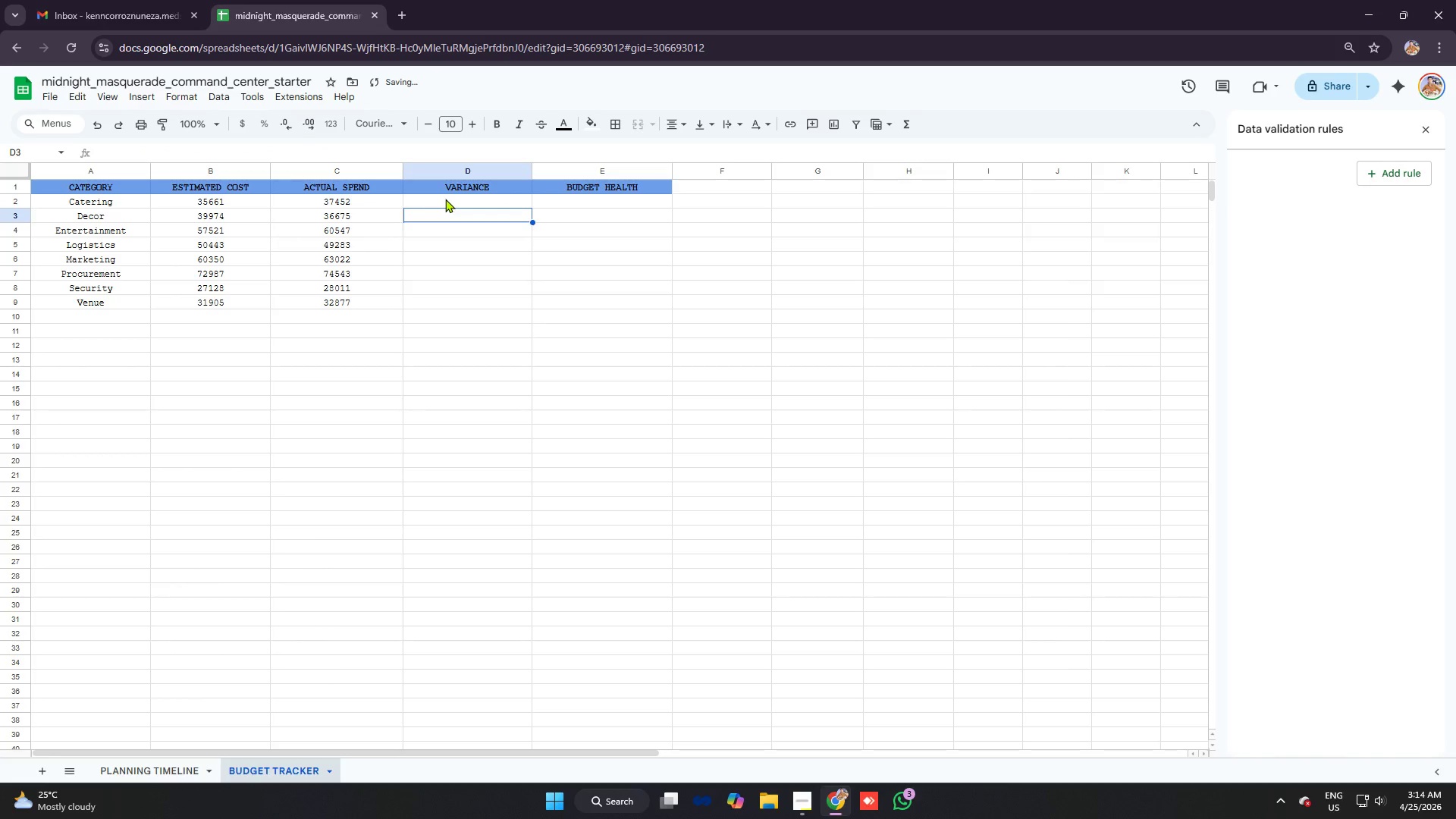 
left_click([446, 198])
 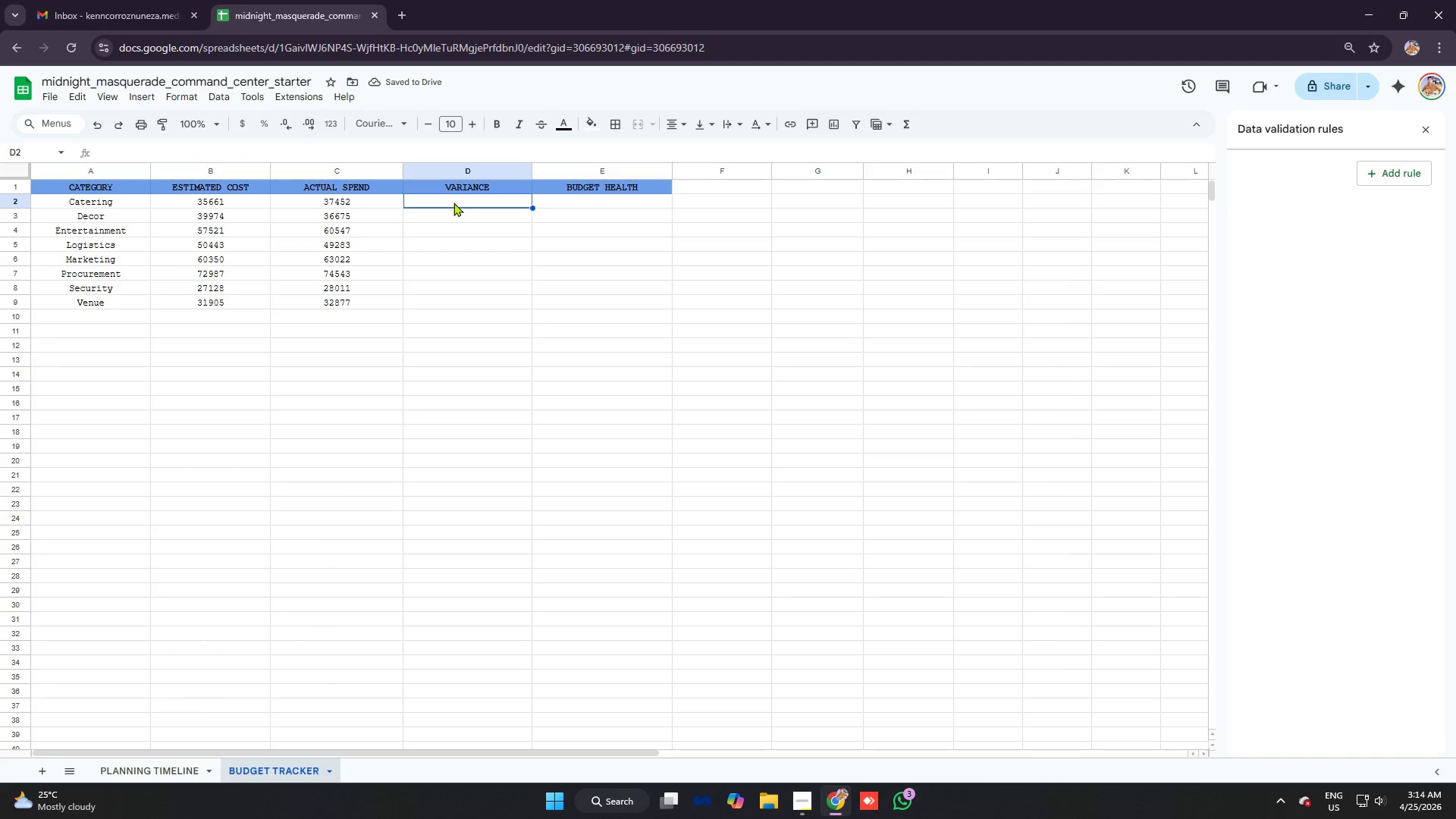 
left_click([472, 231])
 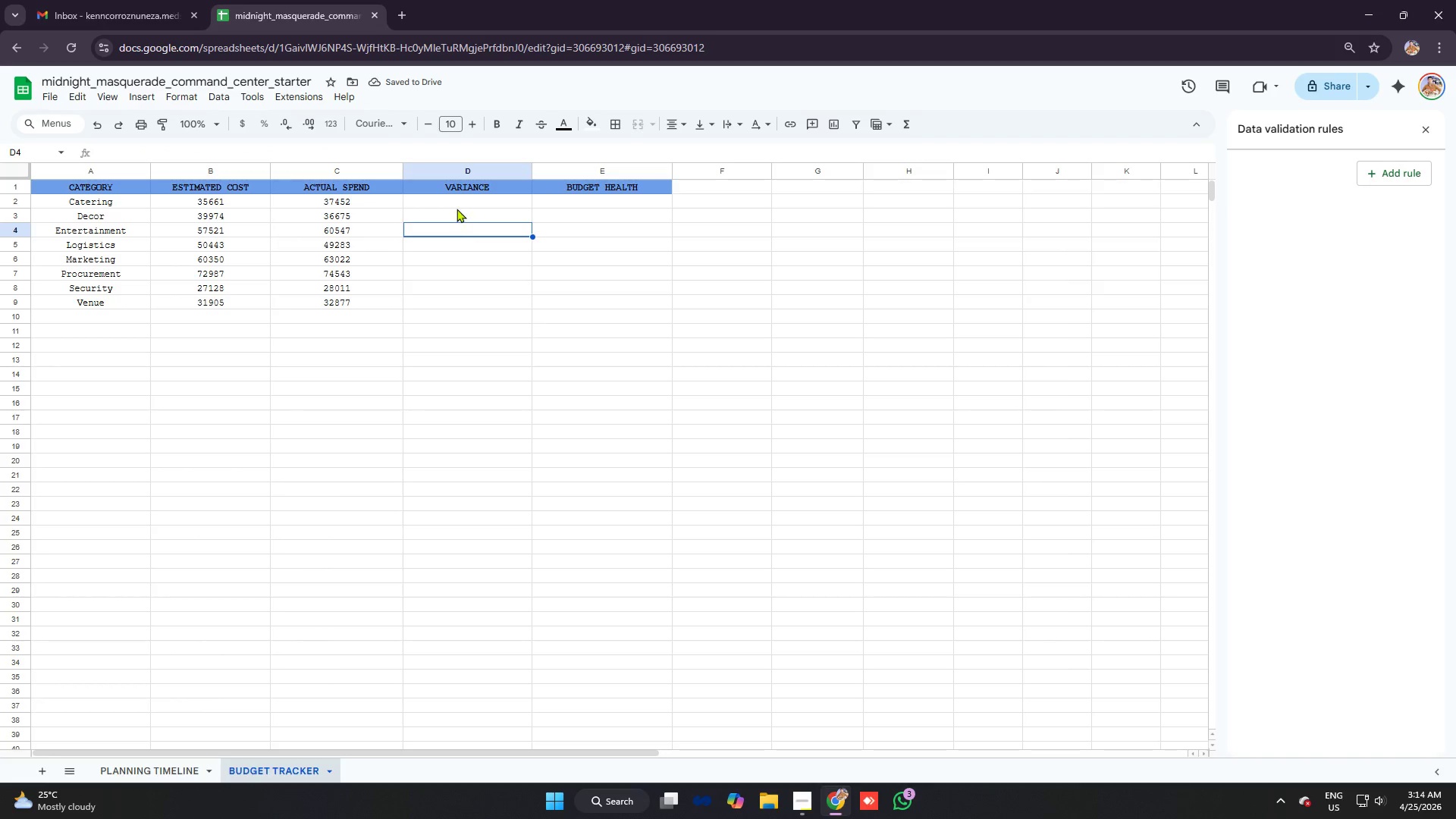 
left_click([457, 209])
 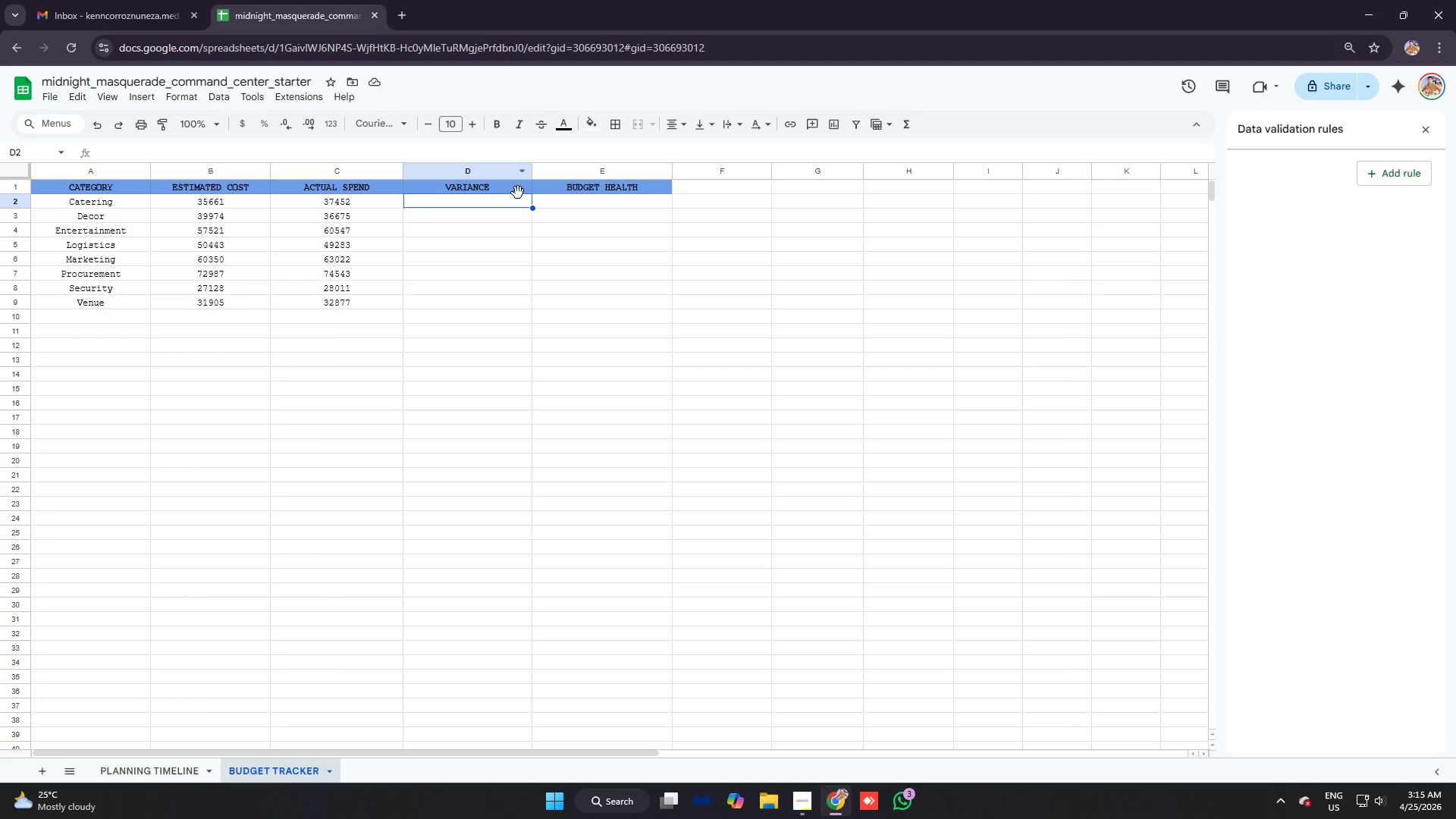 
left_click([149, 767])
 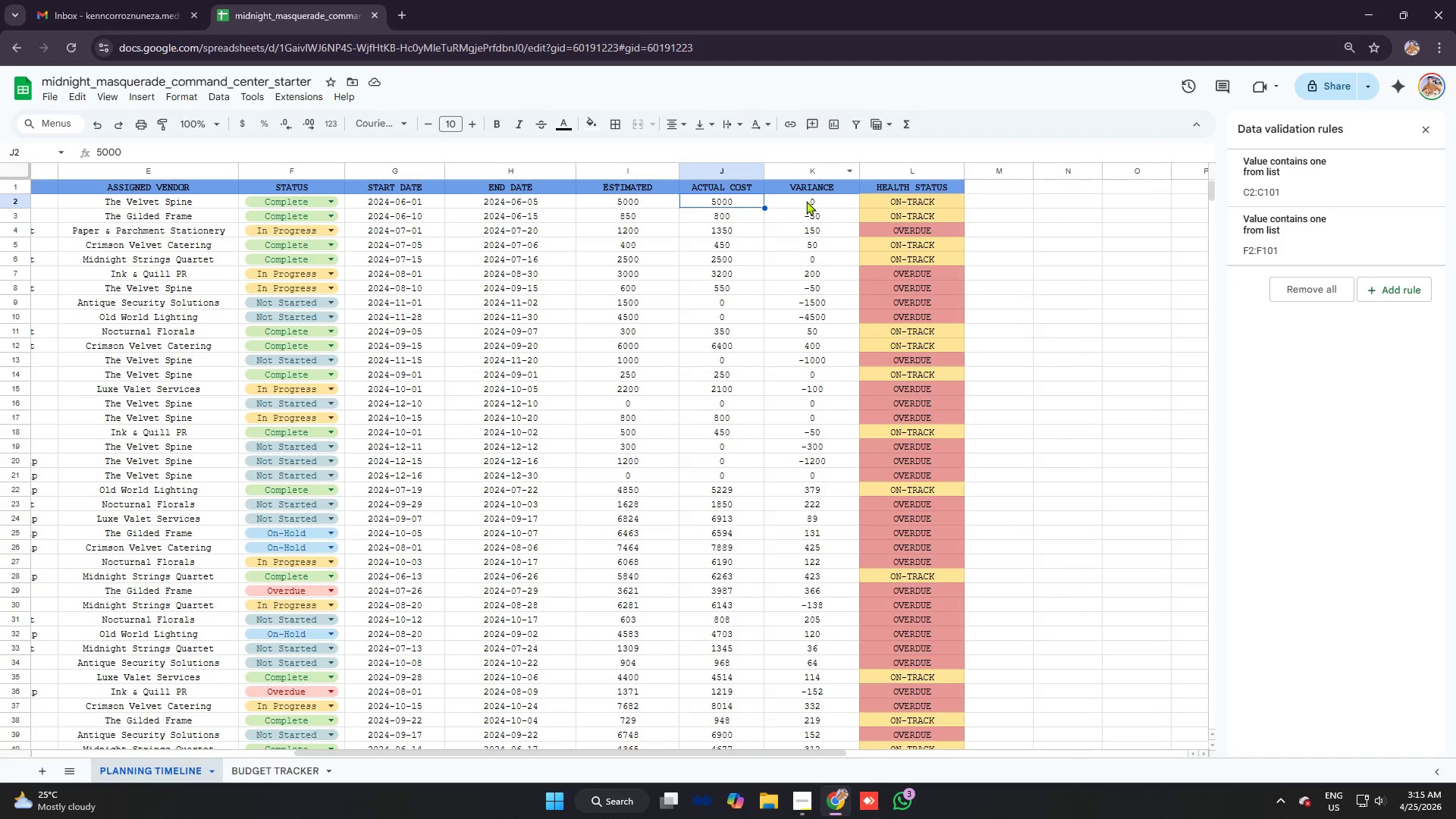 
left_click([804, 171])
 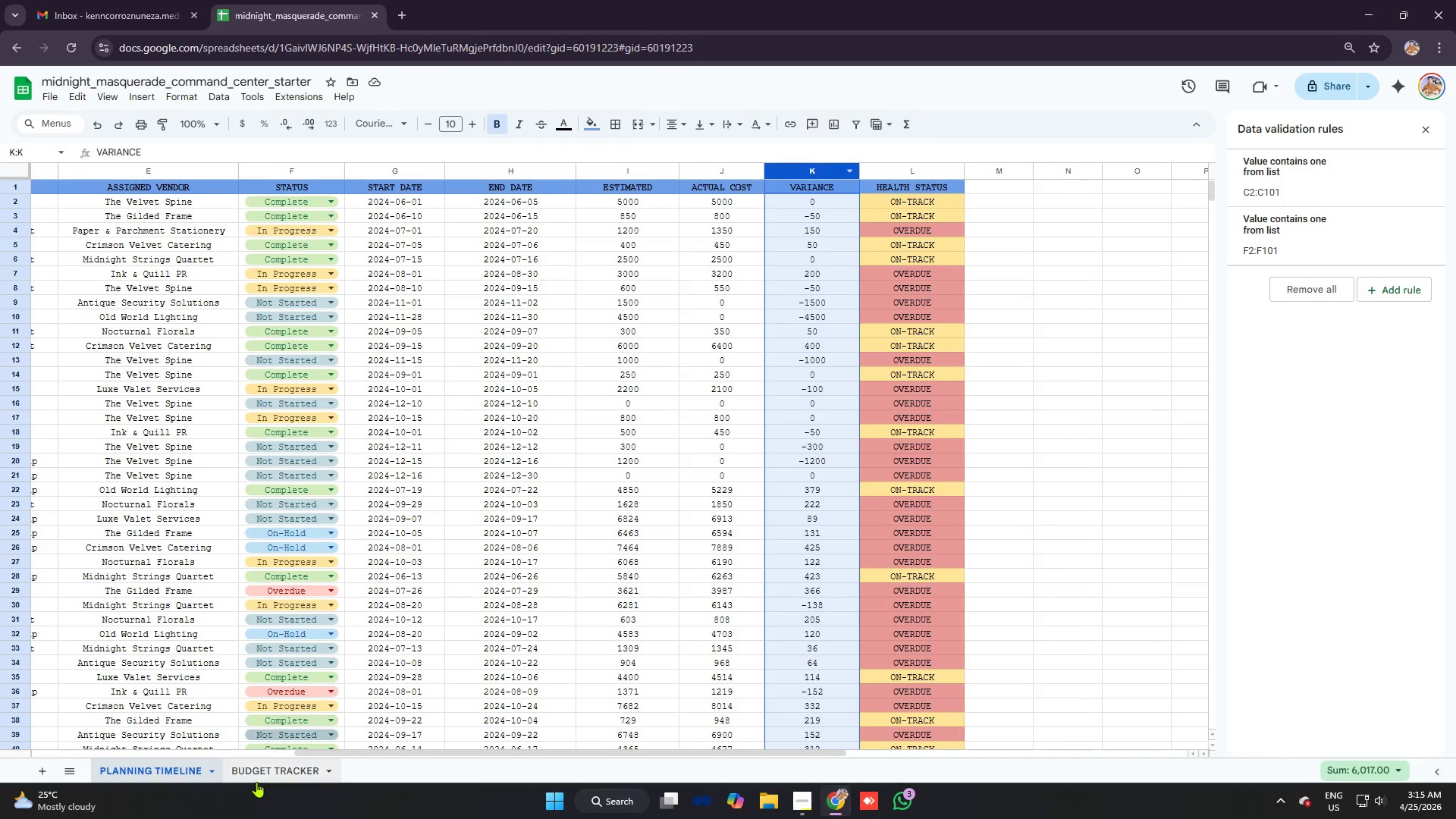 
left_click([261, 766])
 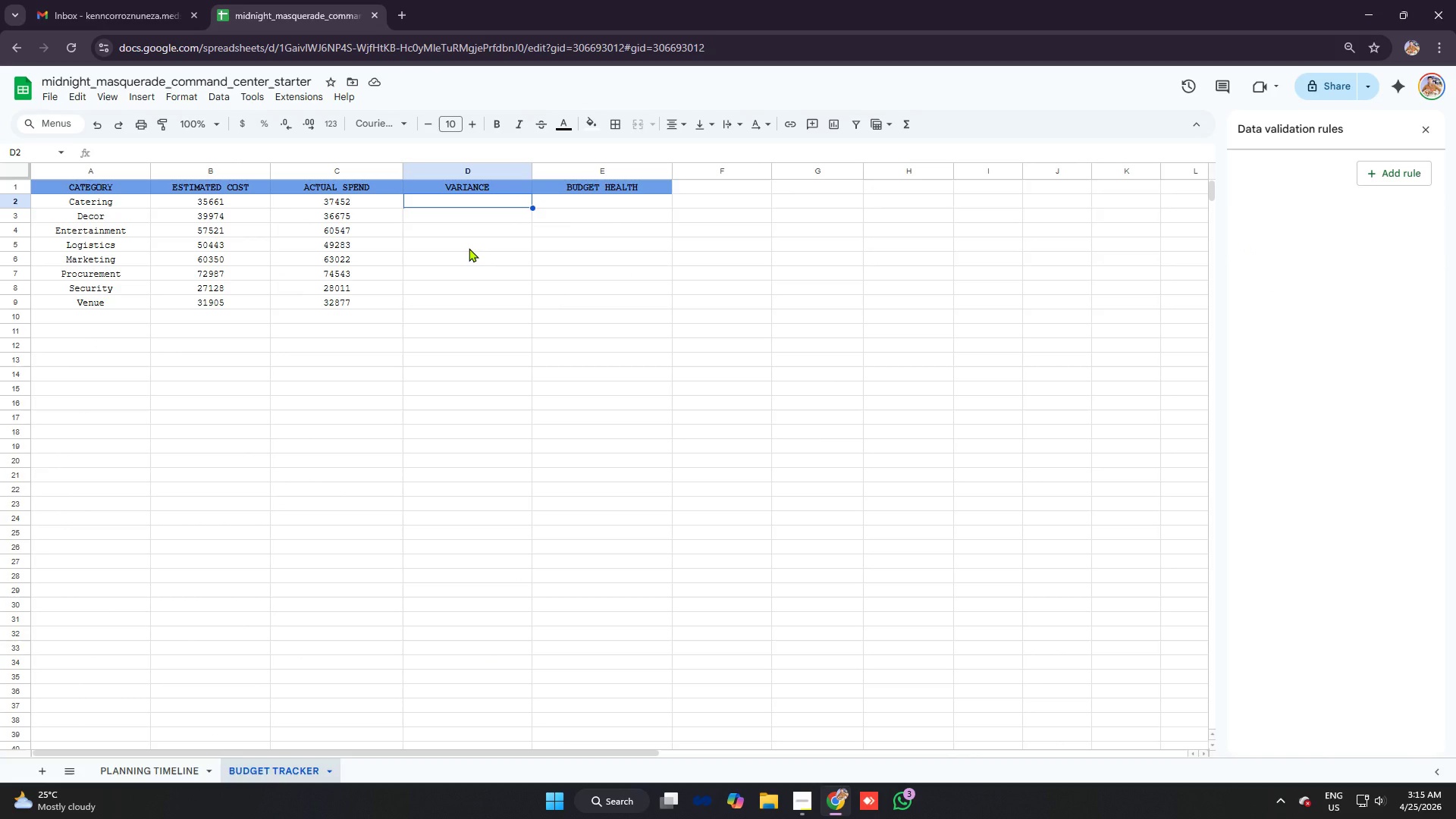 
wait(9.84)
 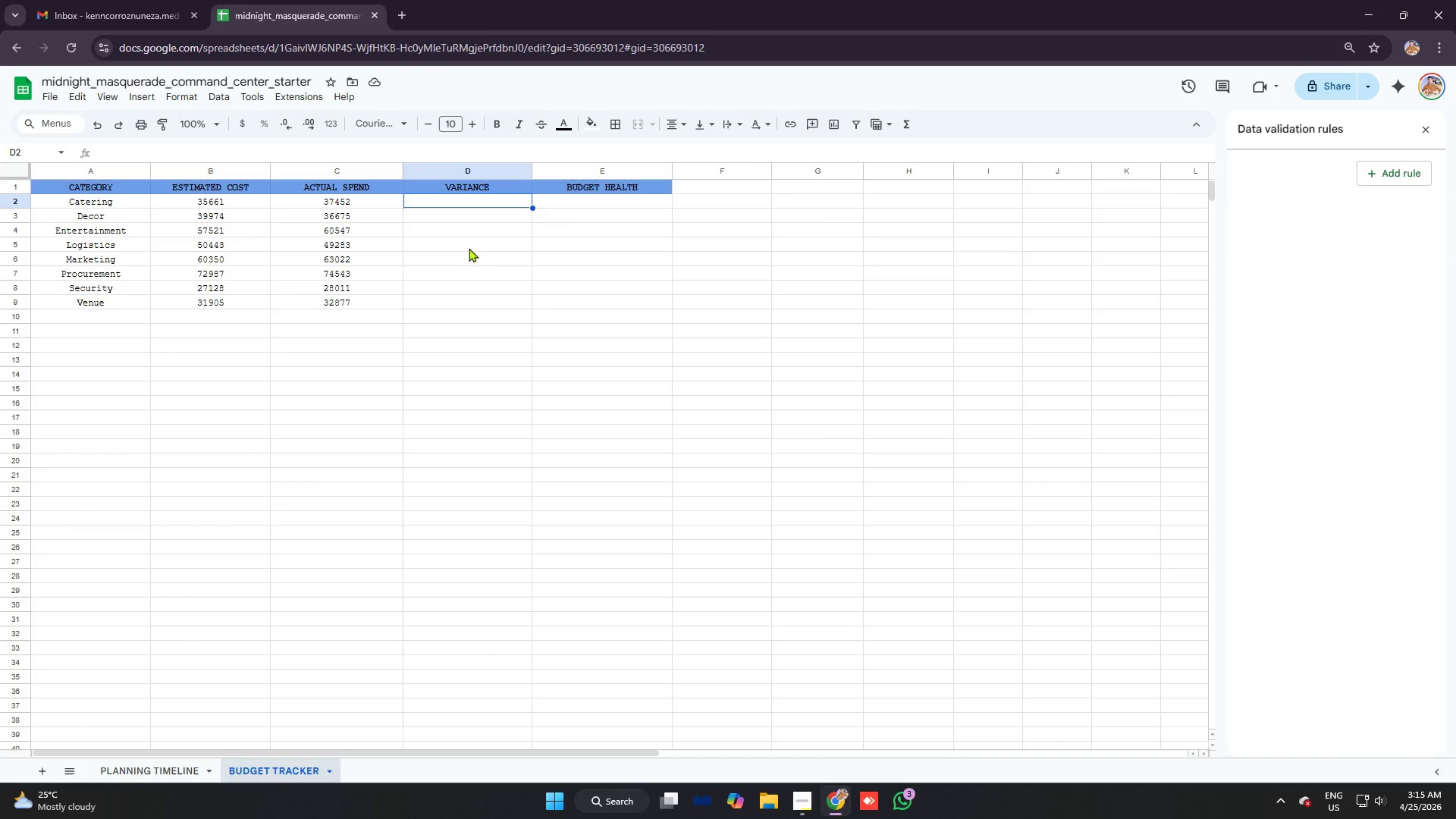 
type(=c3-b2)
 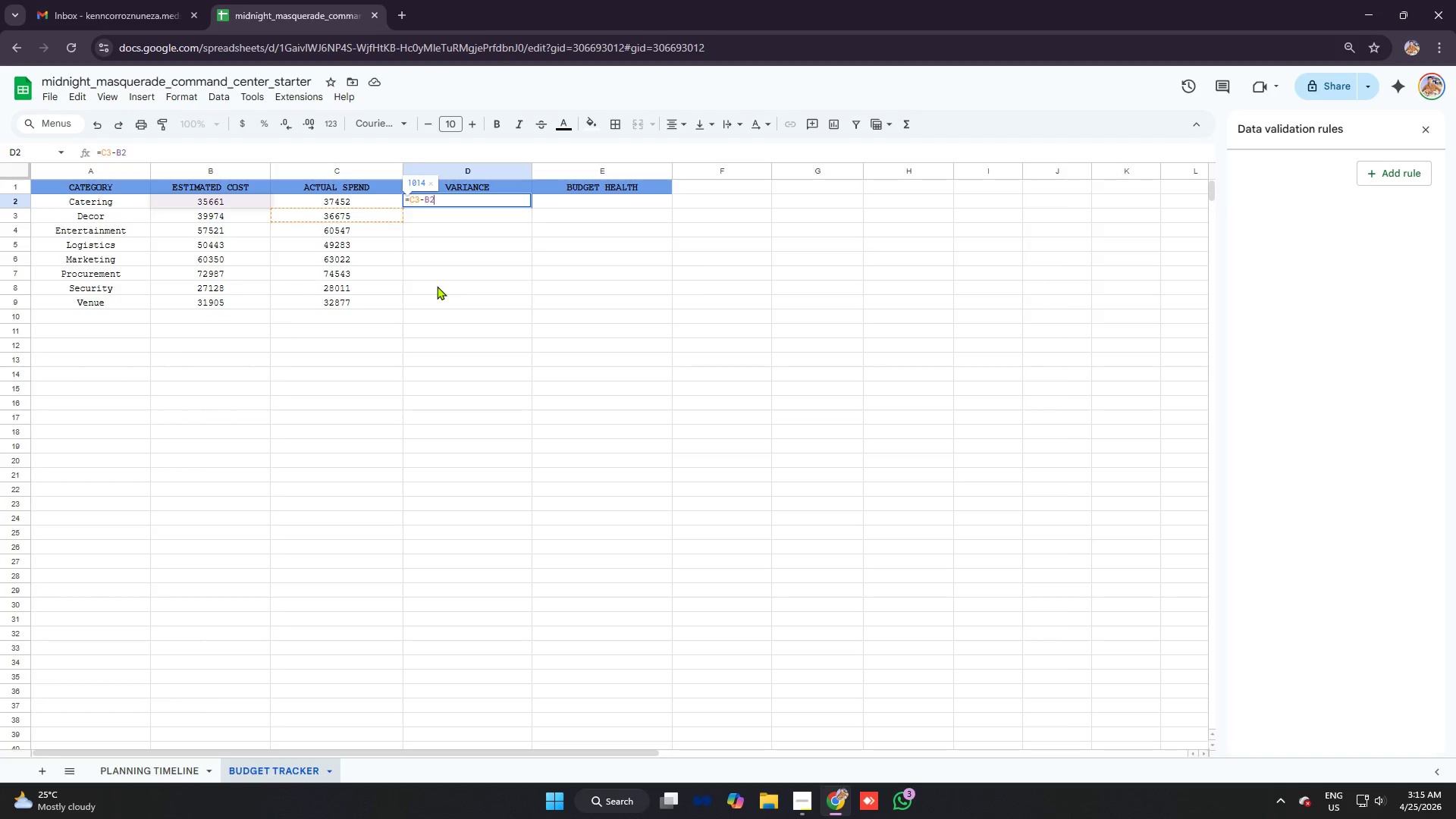 
key(Enter)
 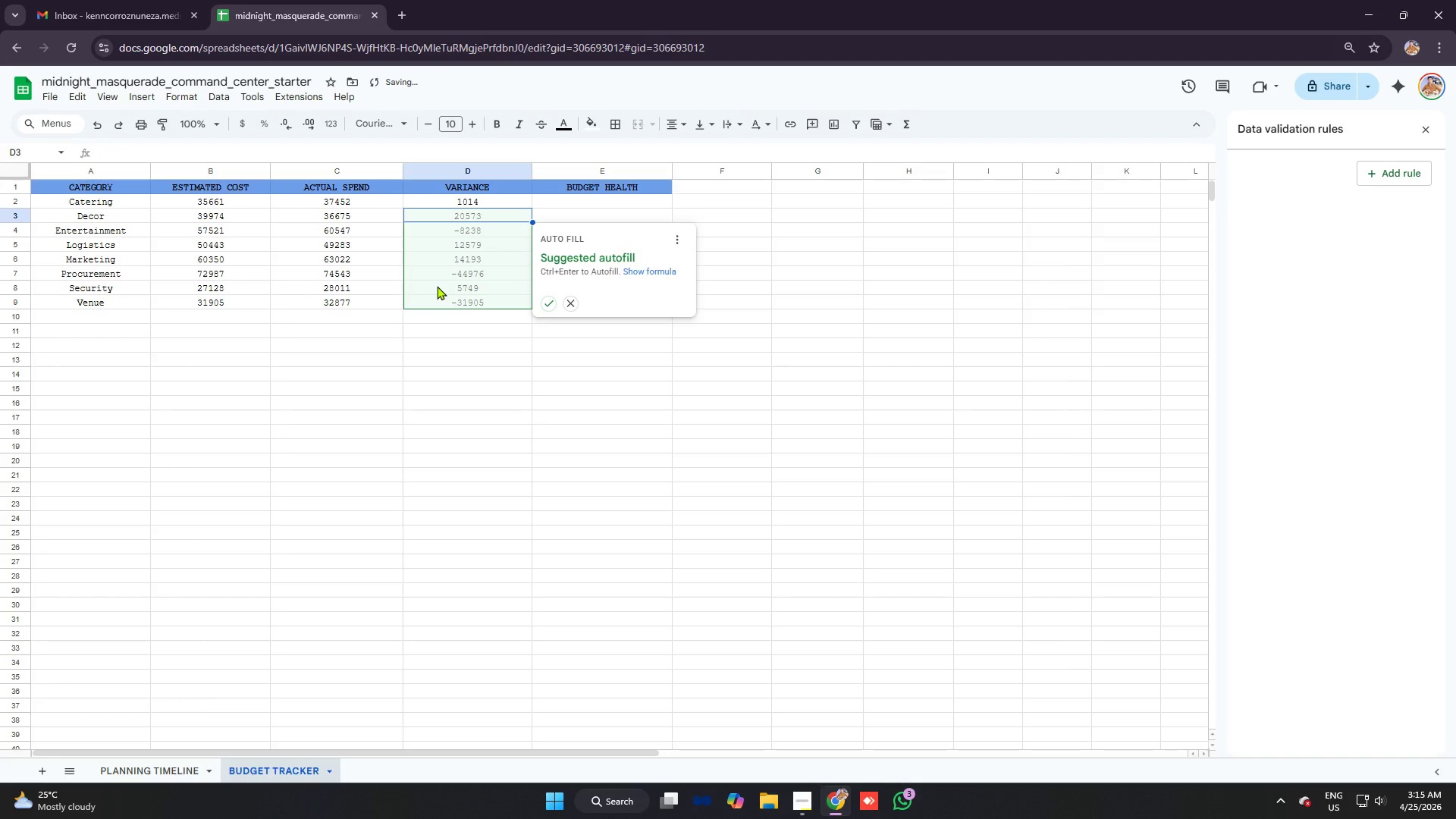 
type(=c4-b4)
 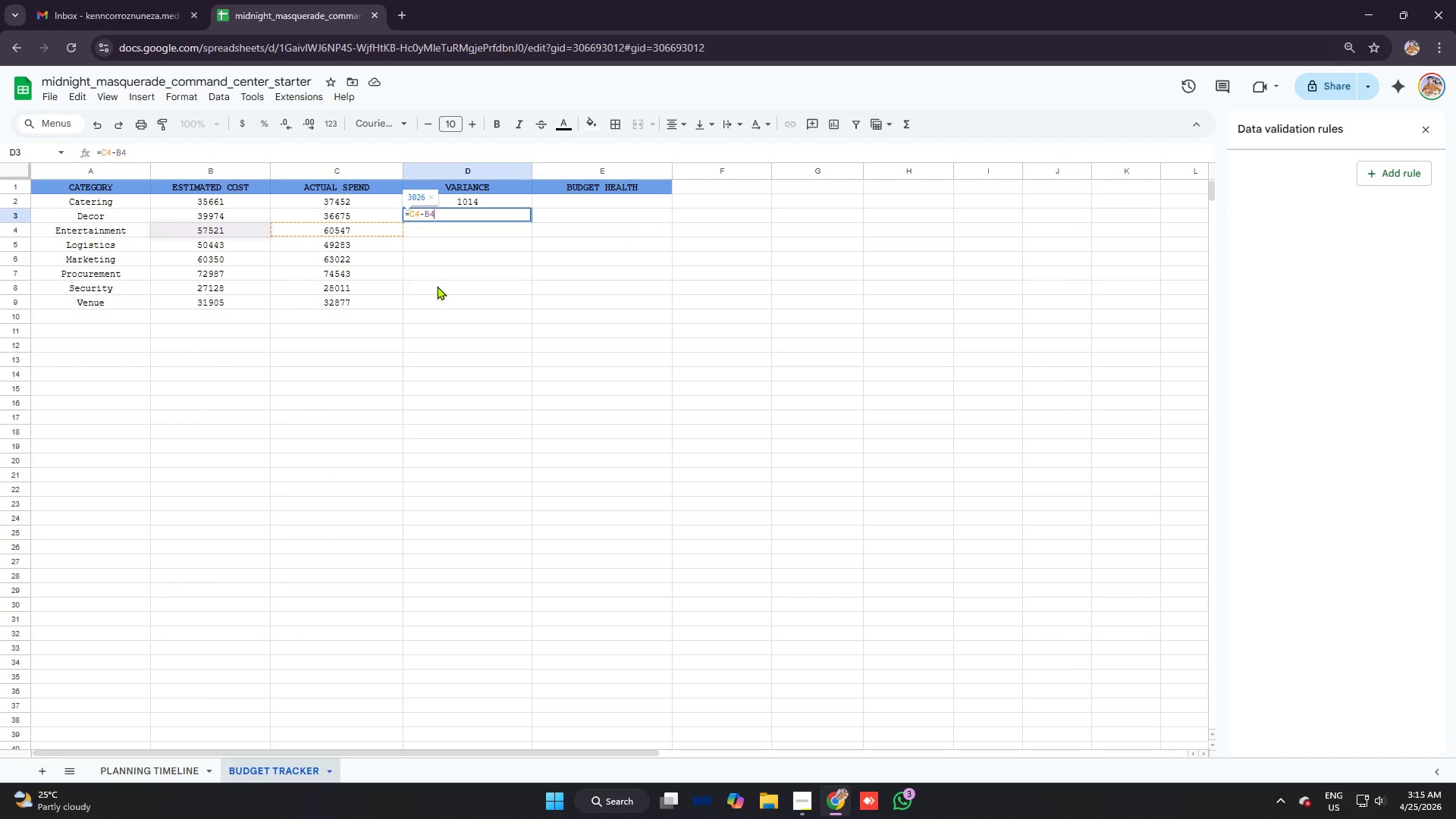 
key(Enter)
 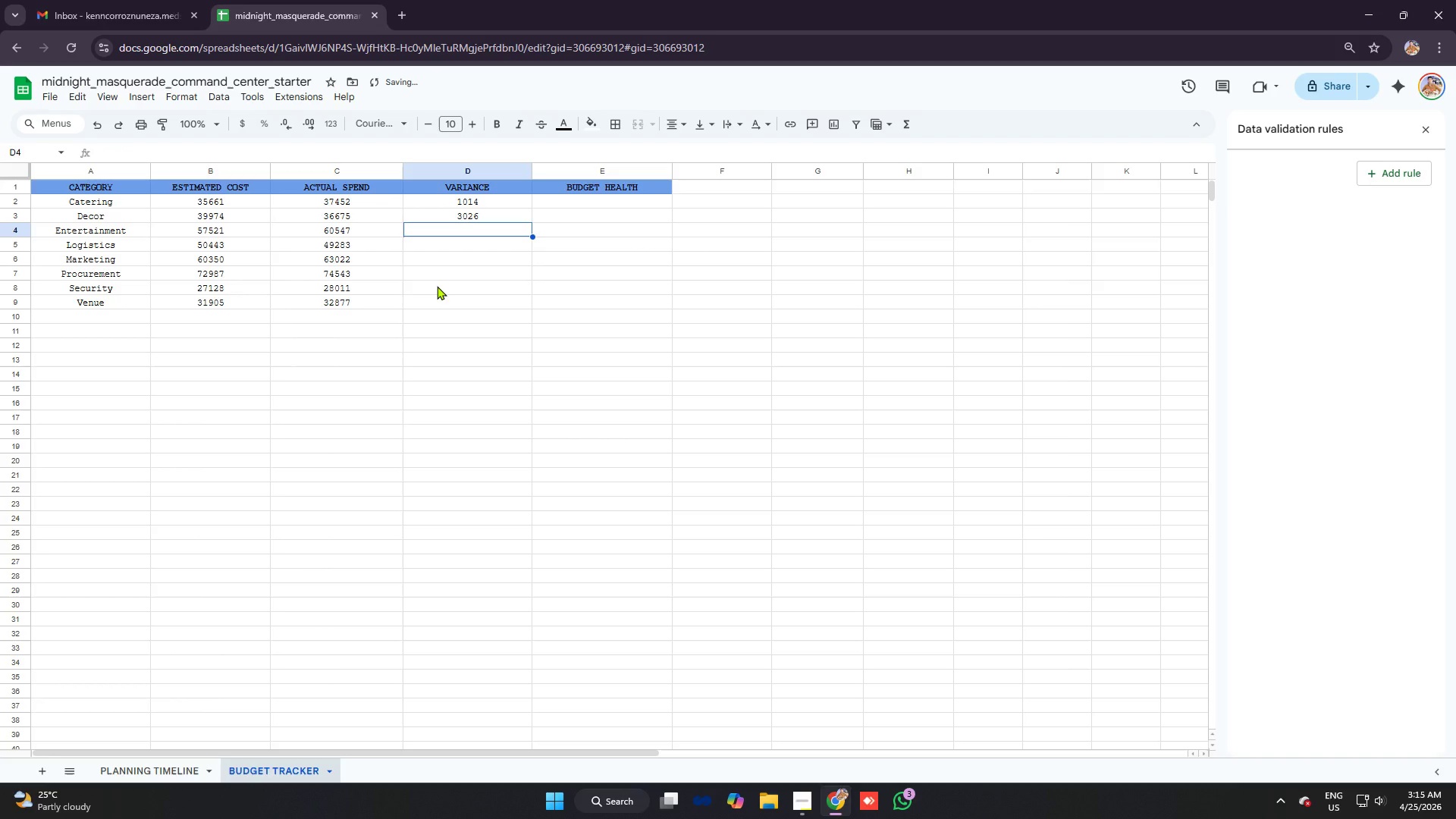 
type(=c6-b5)
 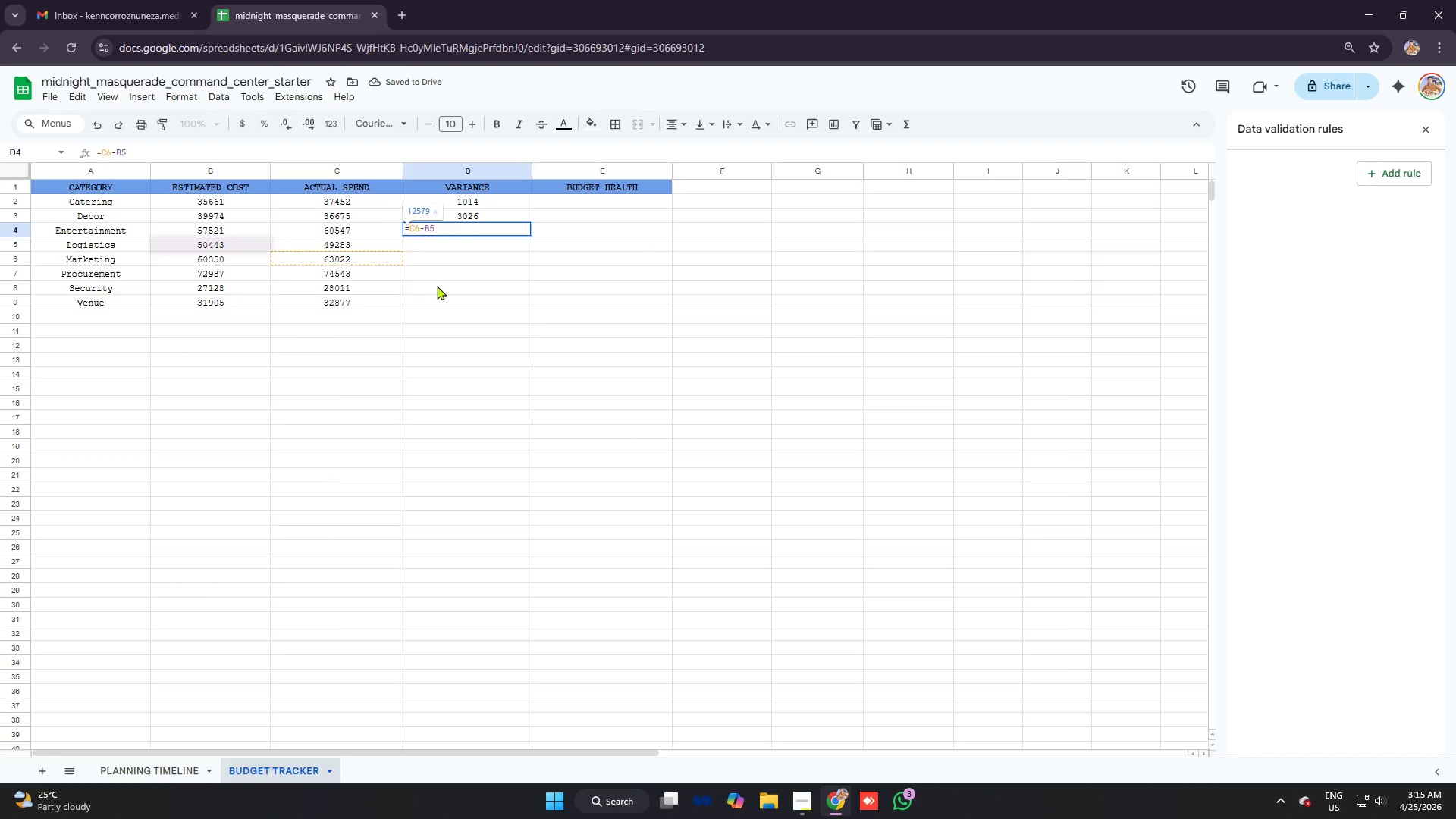 
key(Enter)
 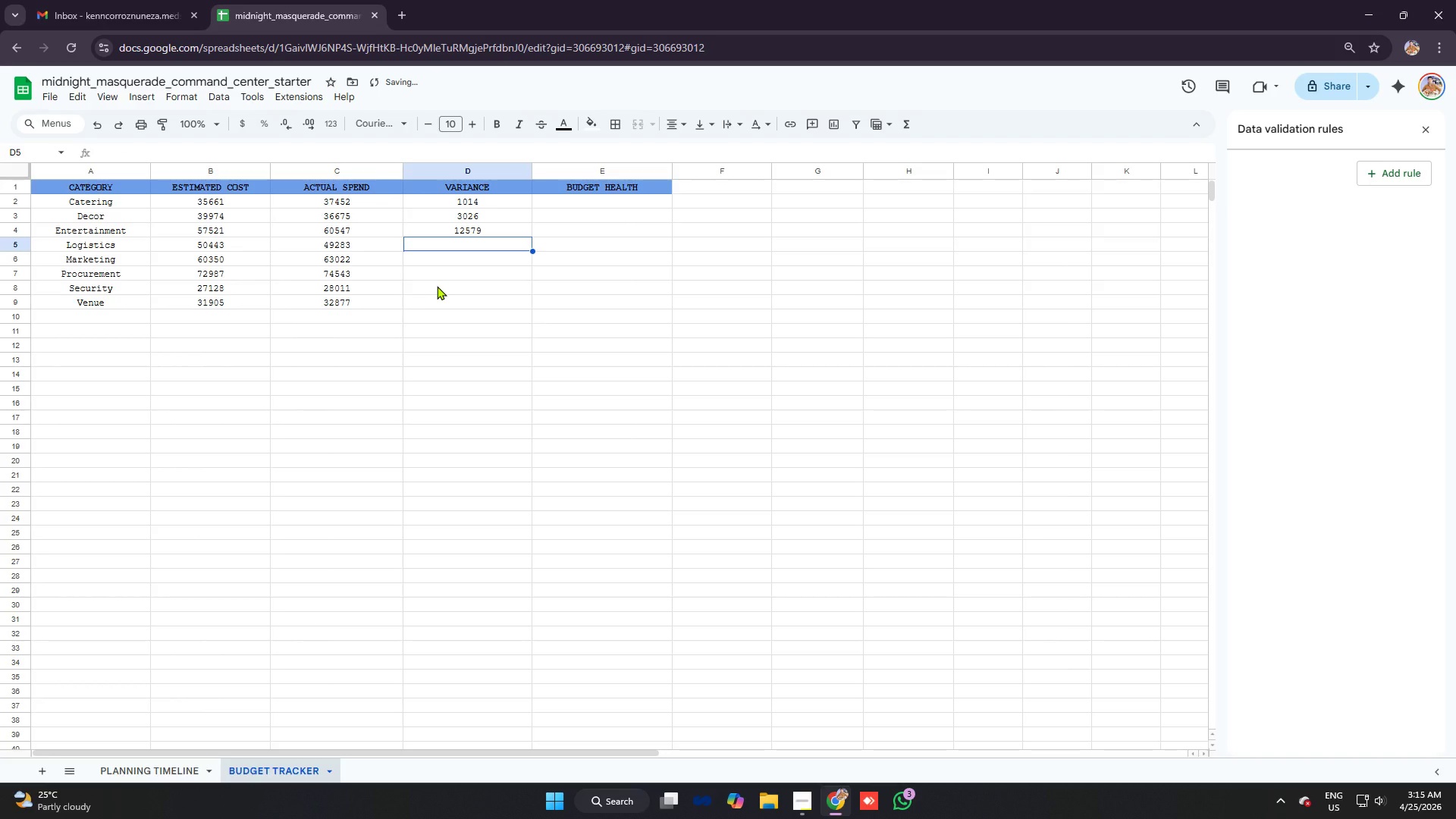 
type(=c6-b6)
 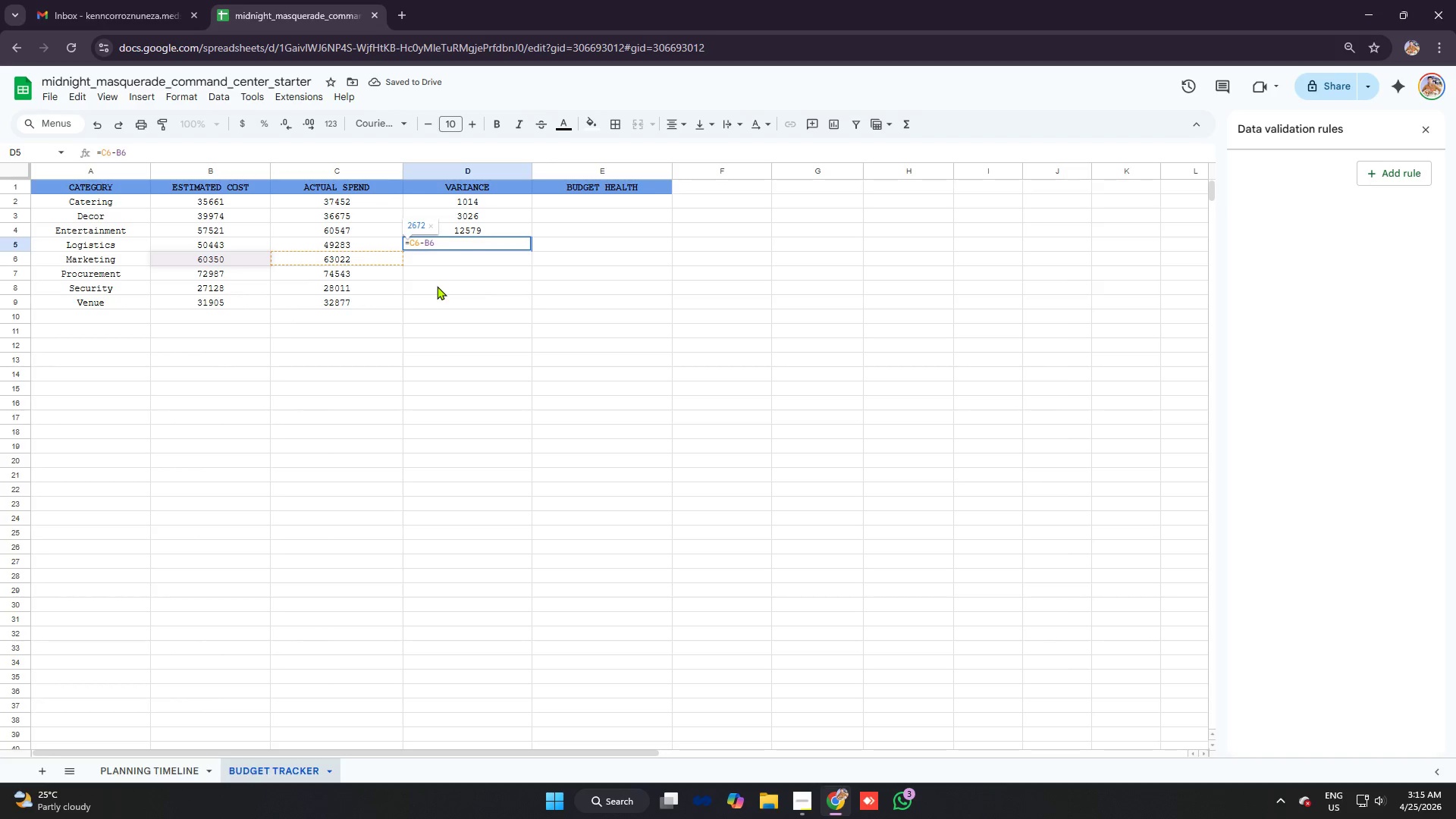 
key(Enter)
 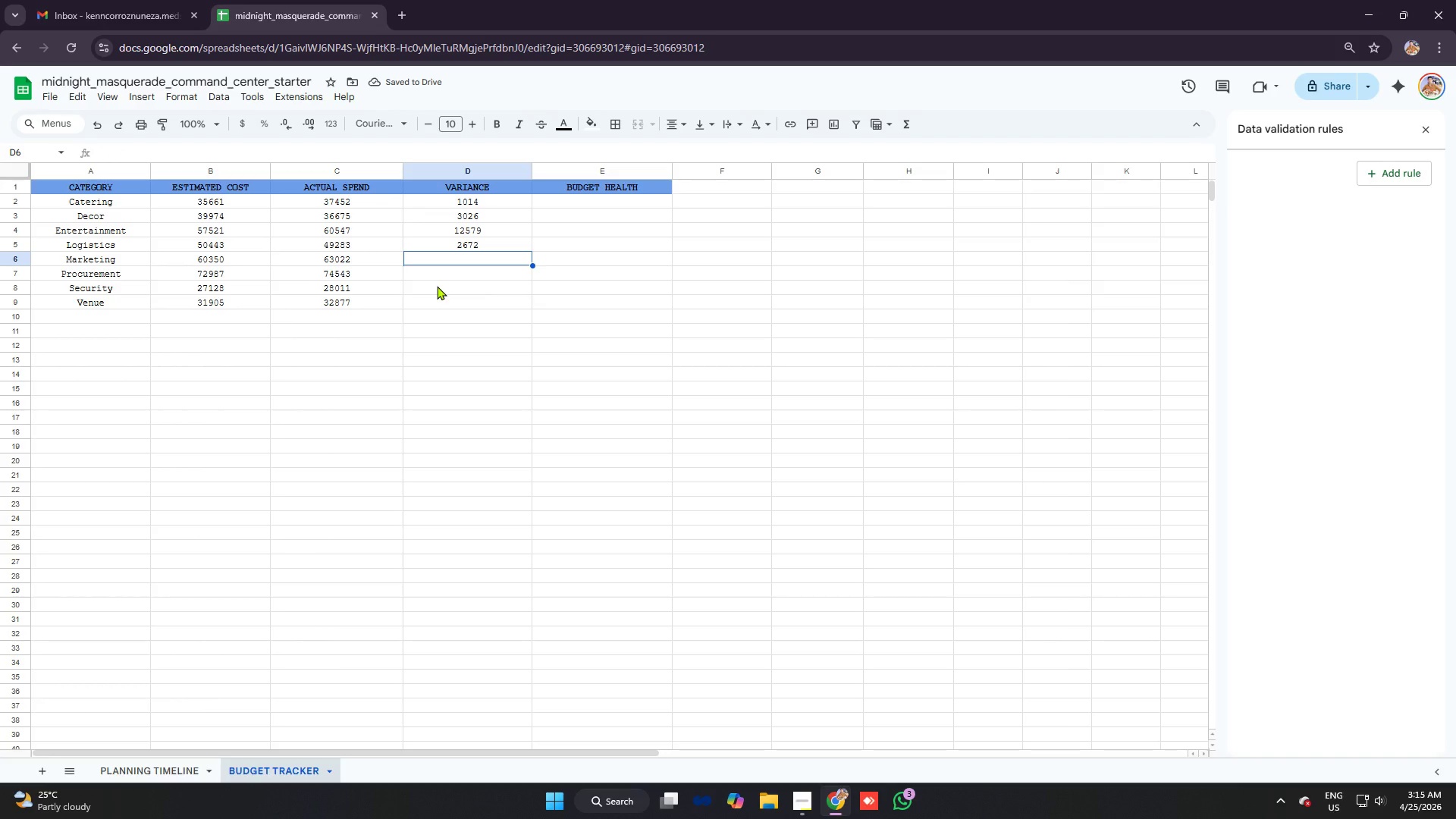 
wait(5.05)
 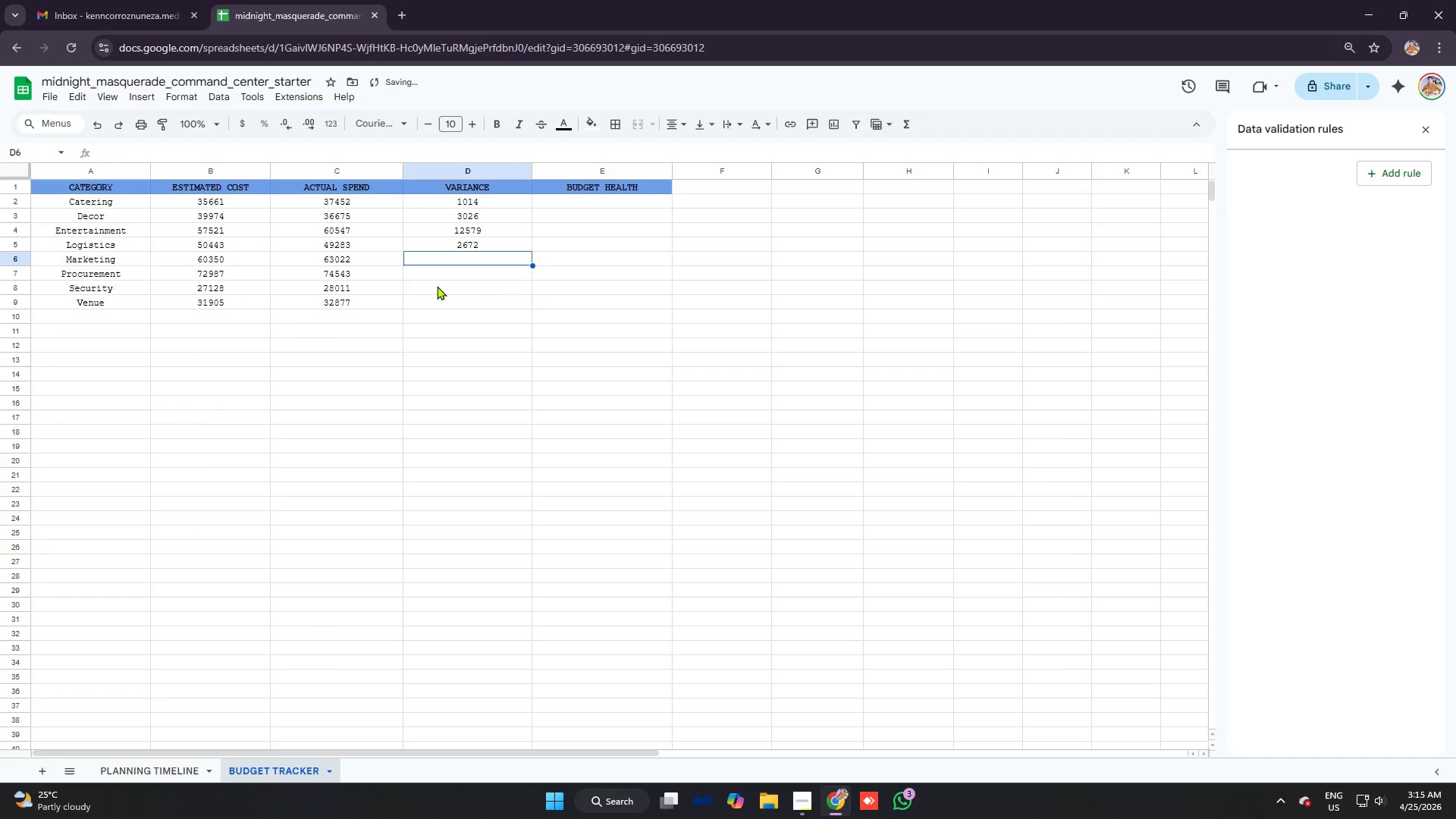 
type(=c-)
key(Backspace)
type(6b6)
key(Backspace)
key(Backspace)
type(-b6)
 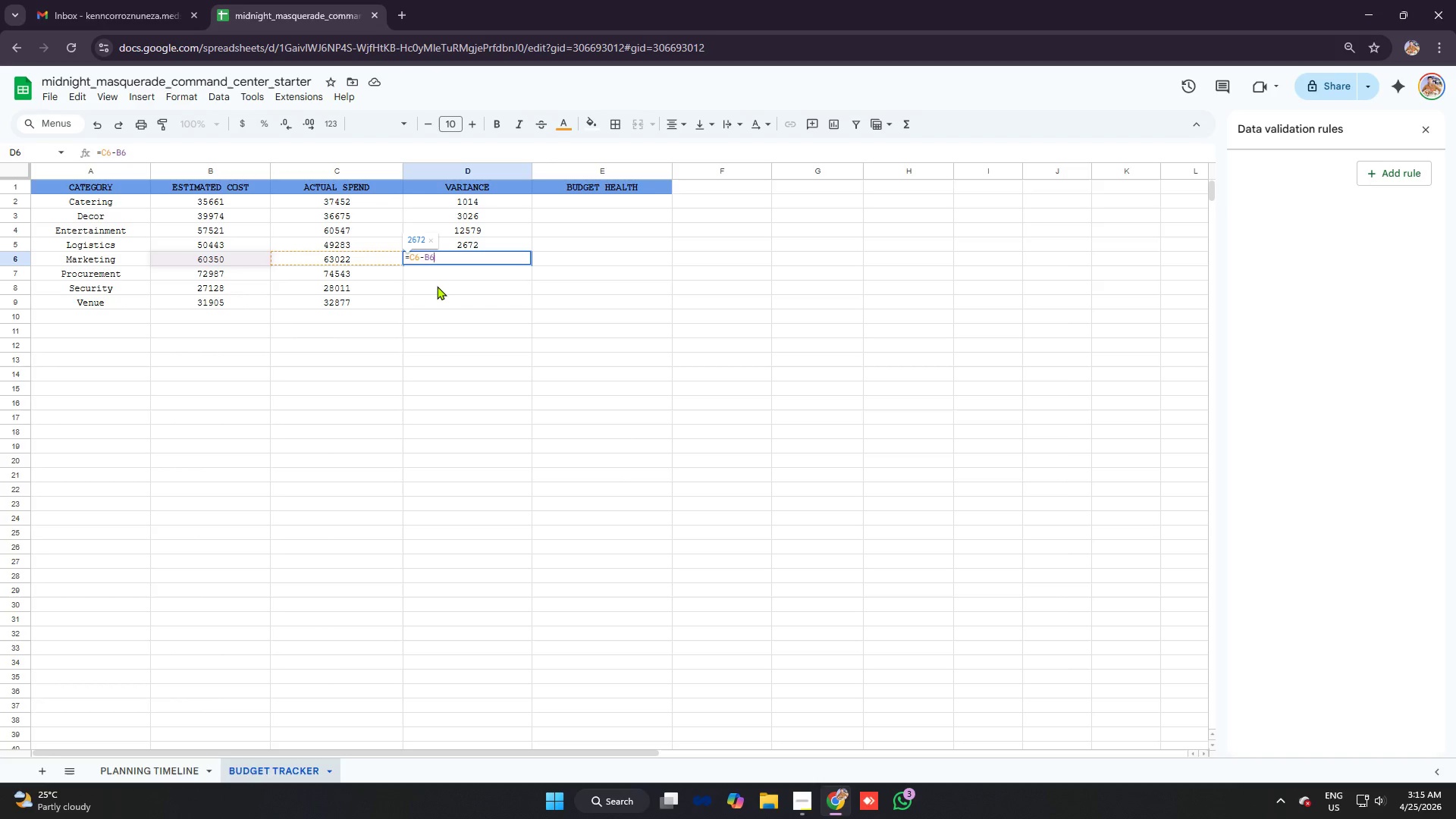 
key(Enter)
 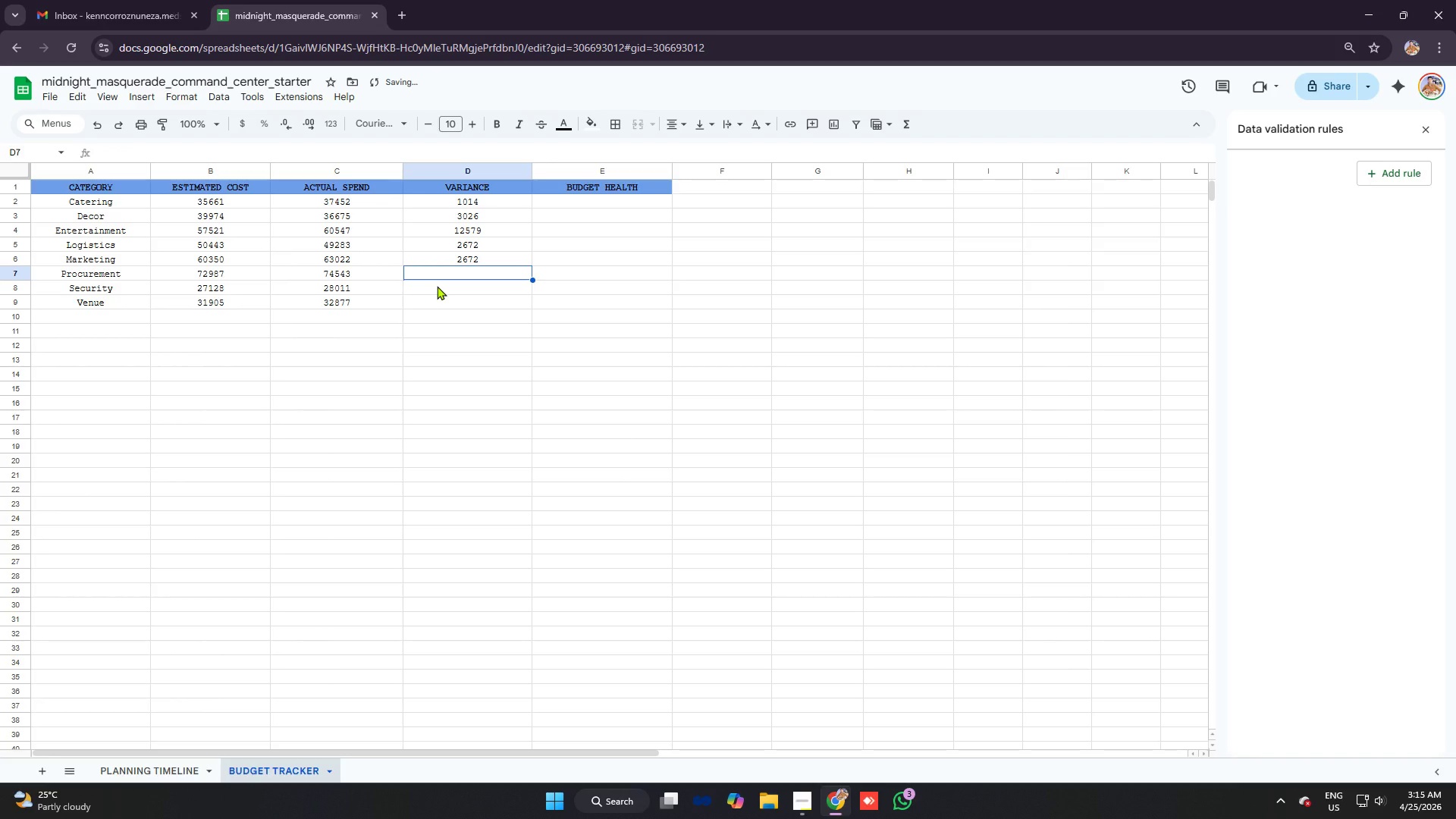 
key(Equal)
 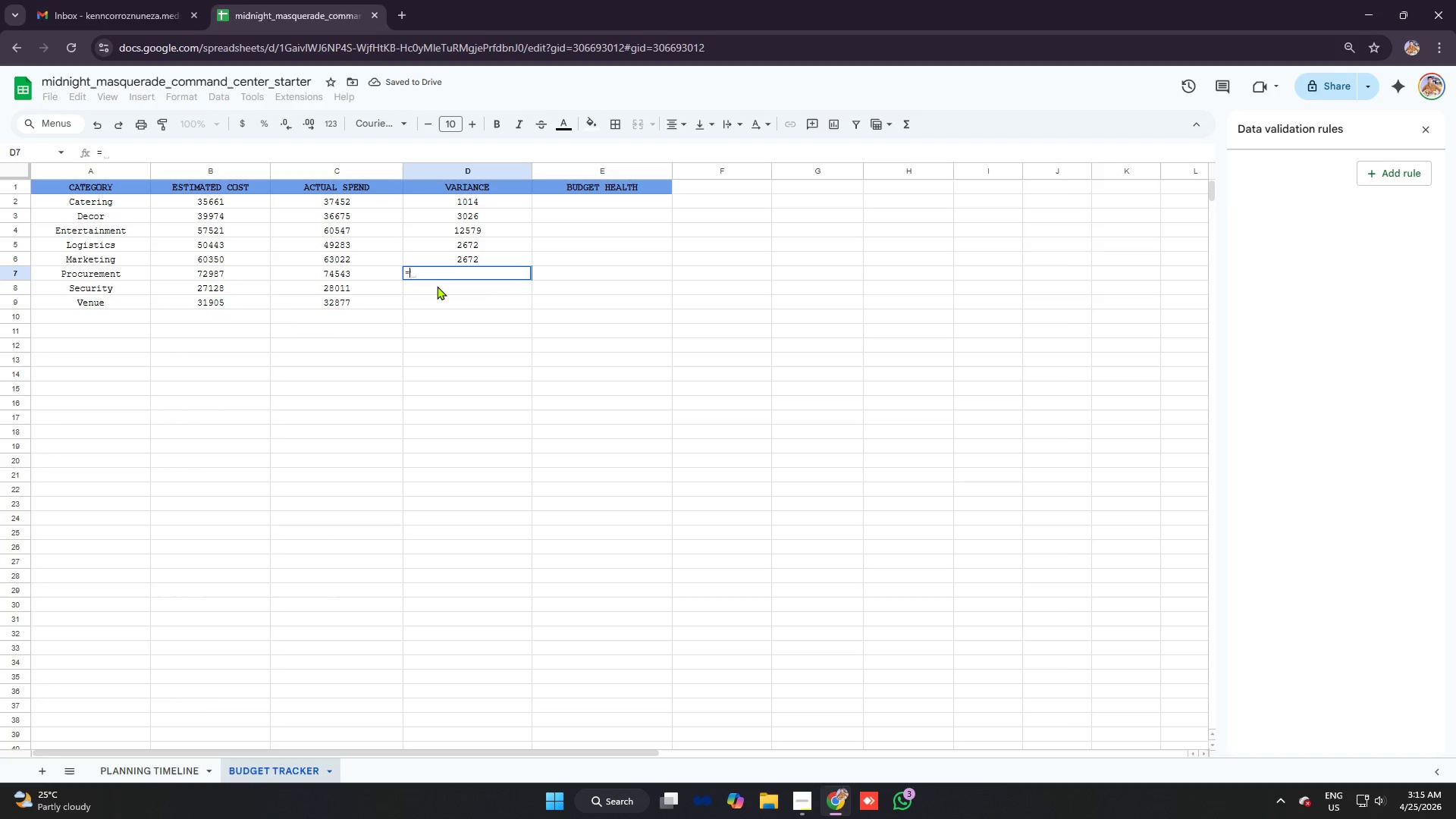 
type(c7-b7)
 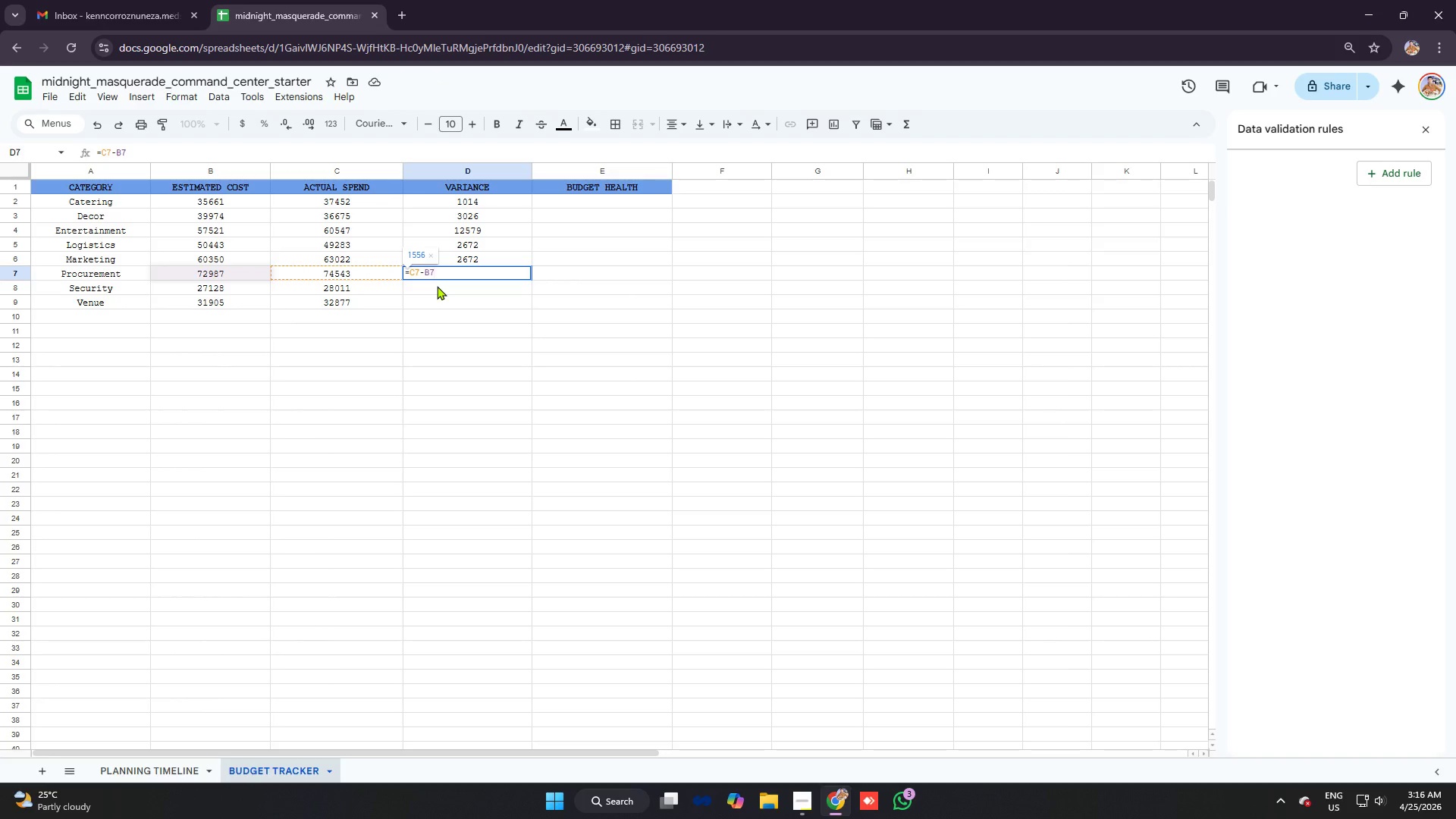 
key(Enter)
 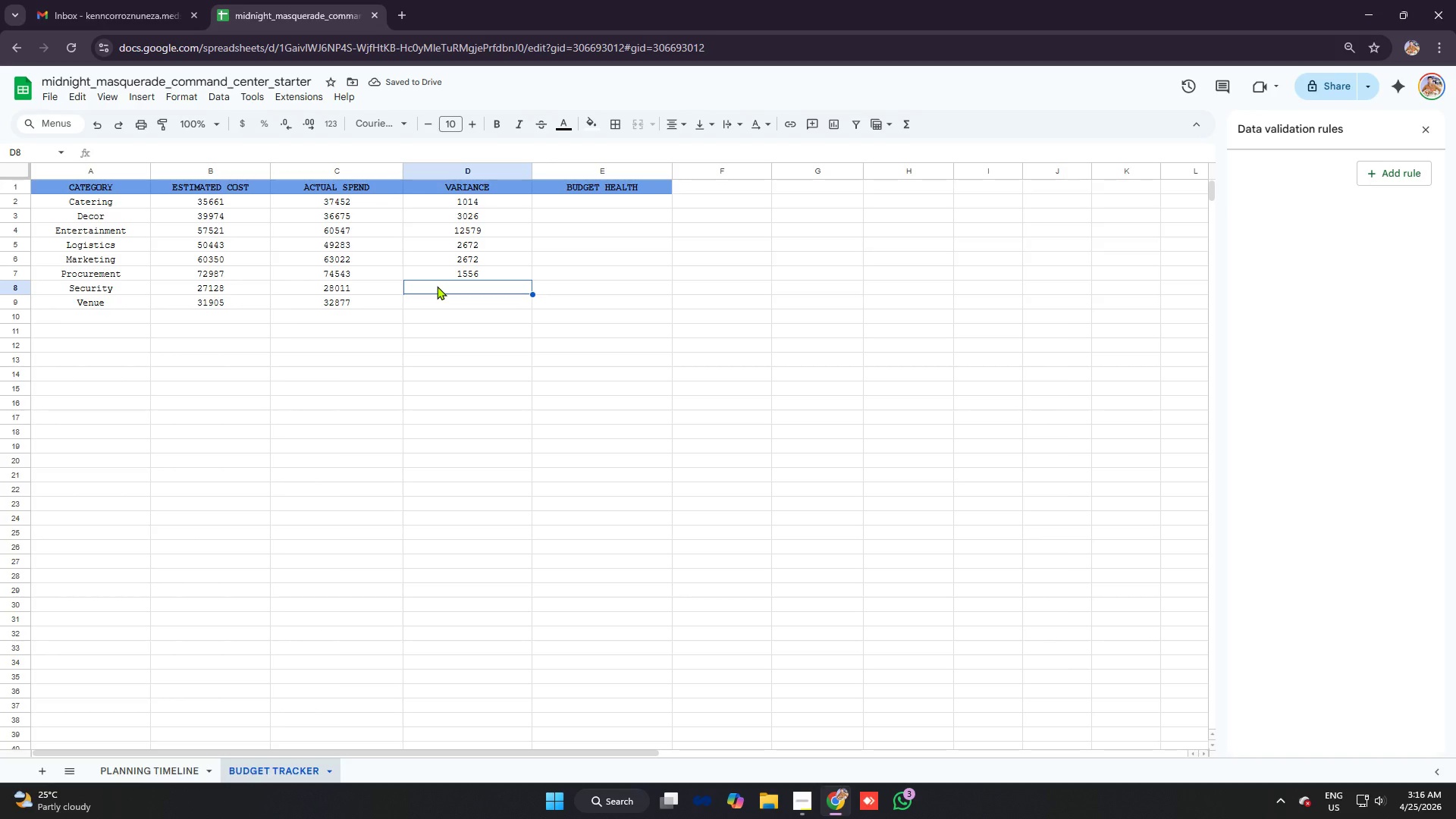 
wait(5.62)
 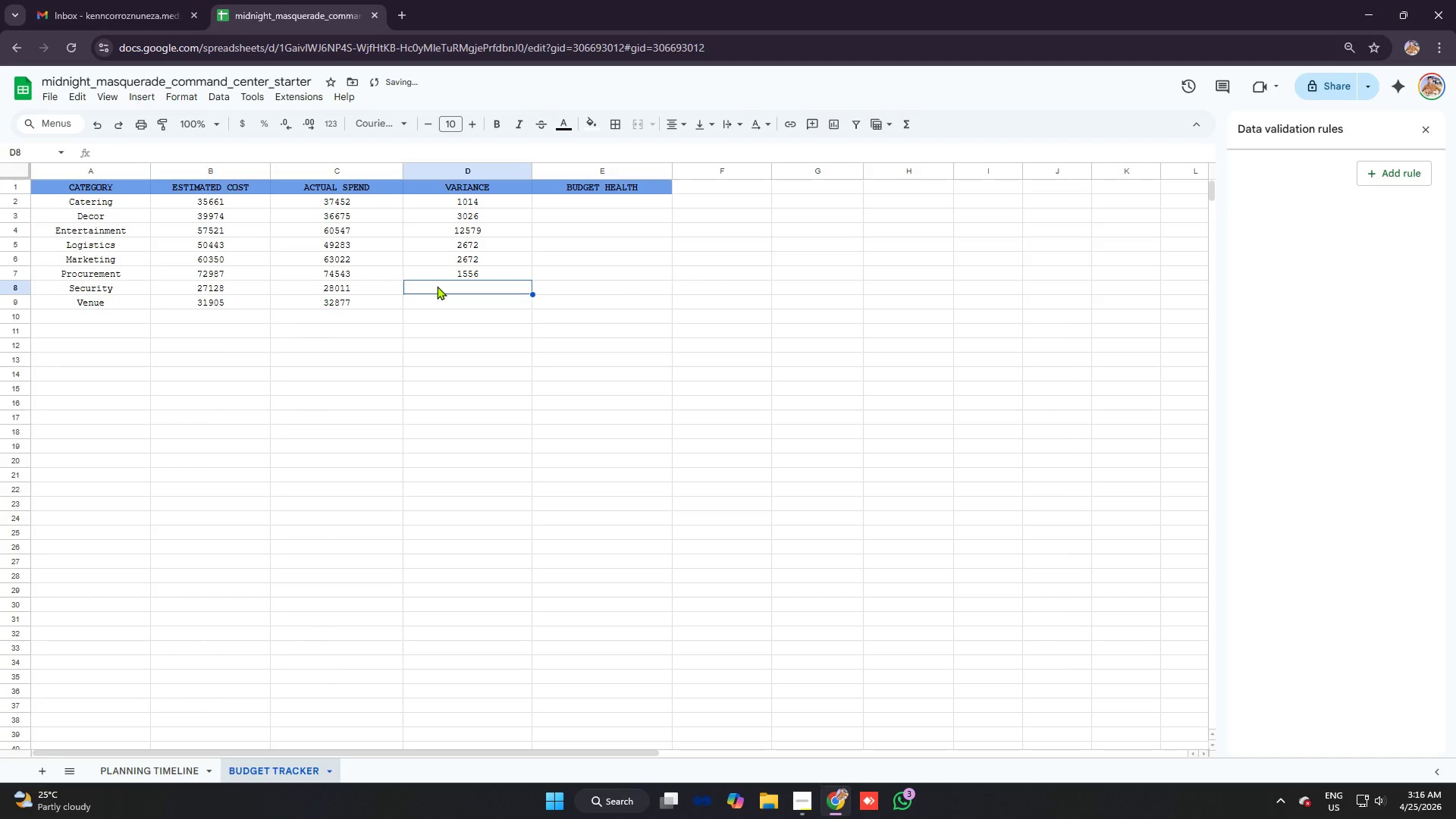 
key(Equal)
 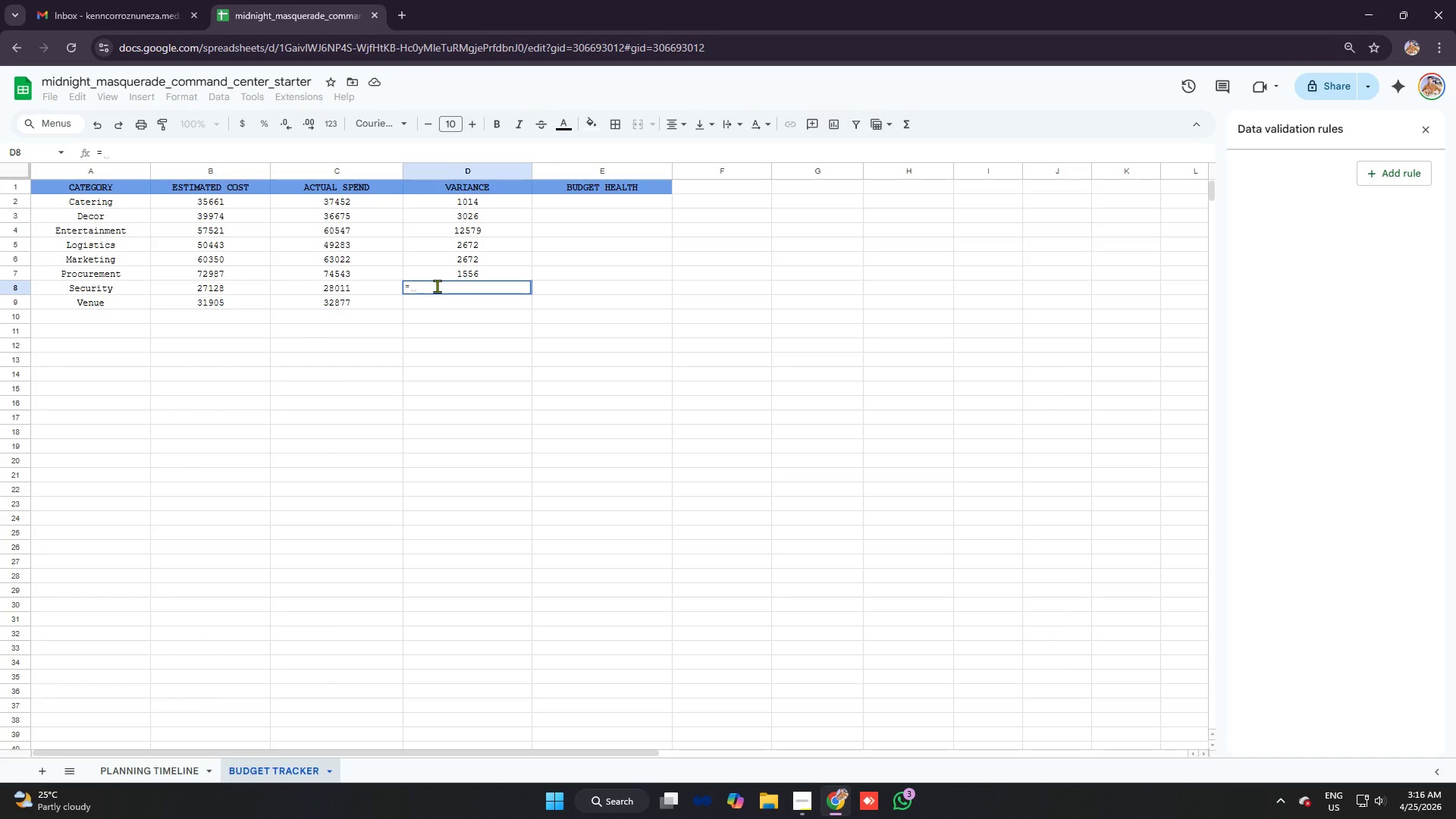 
wait(6.8)
 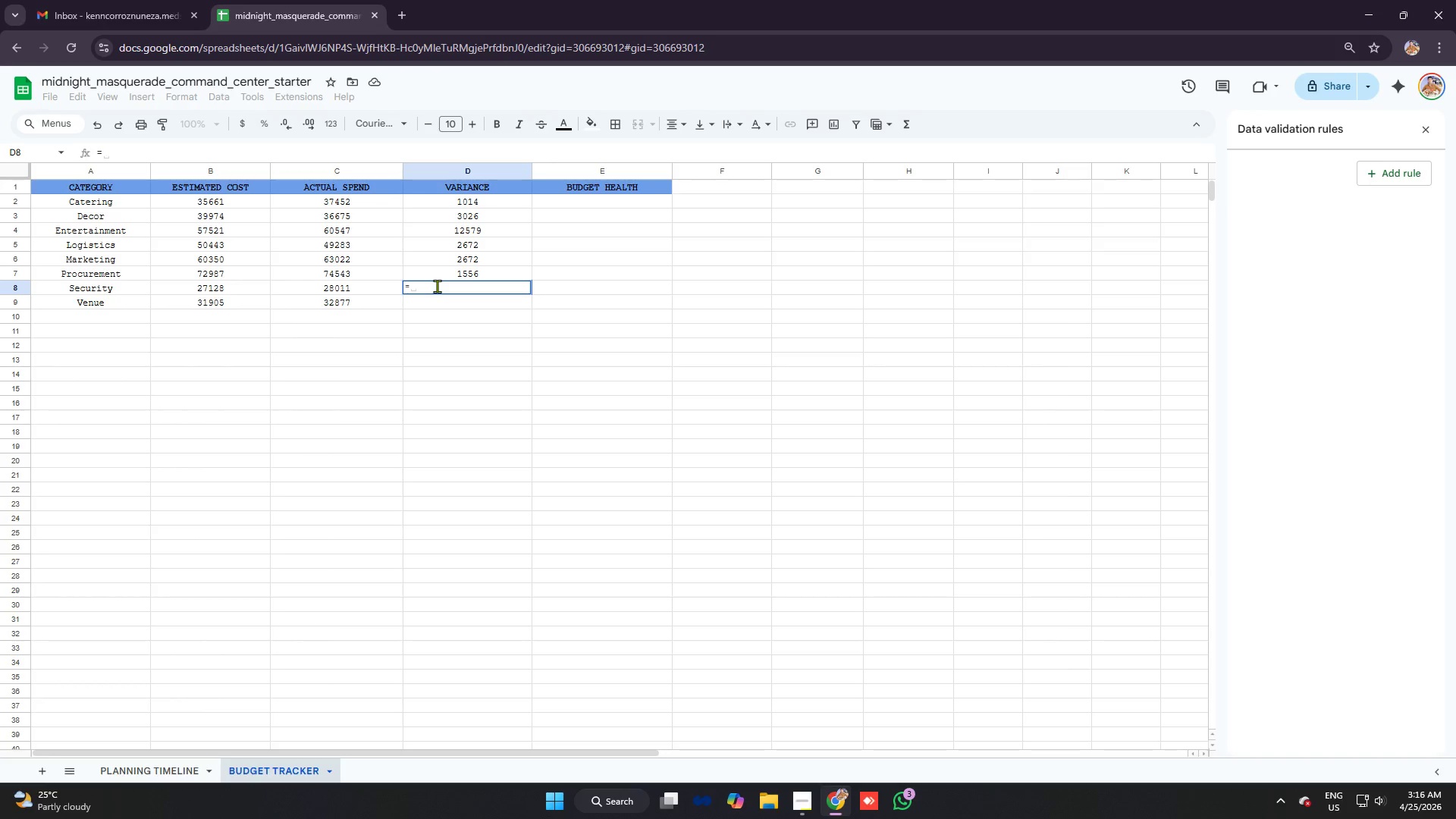 
key(C)
 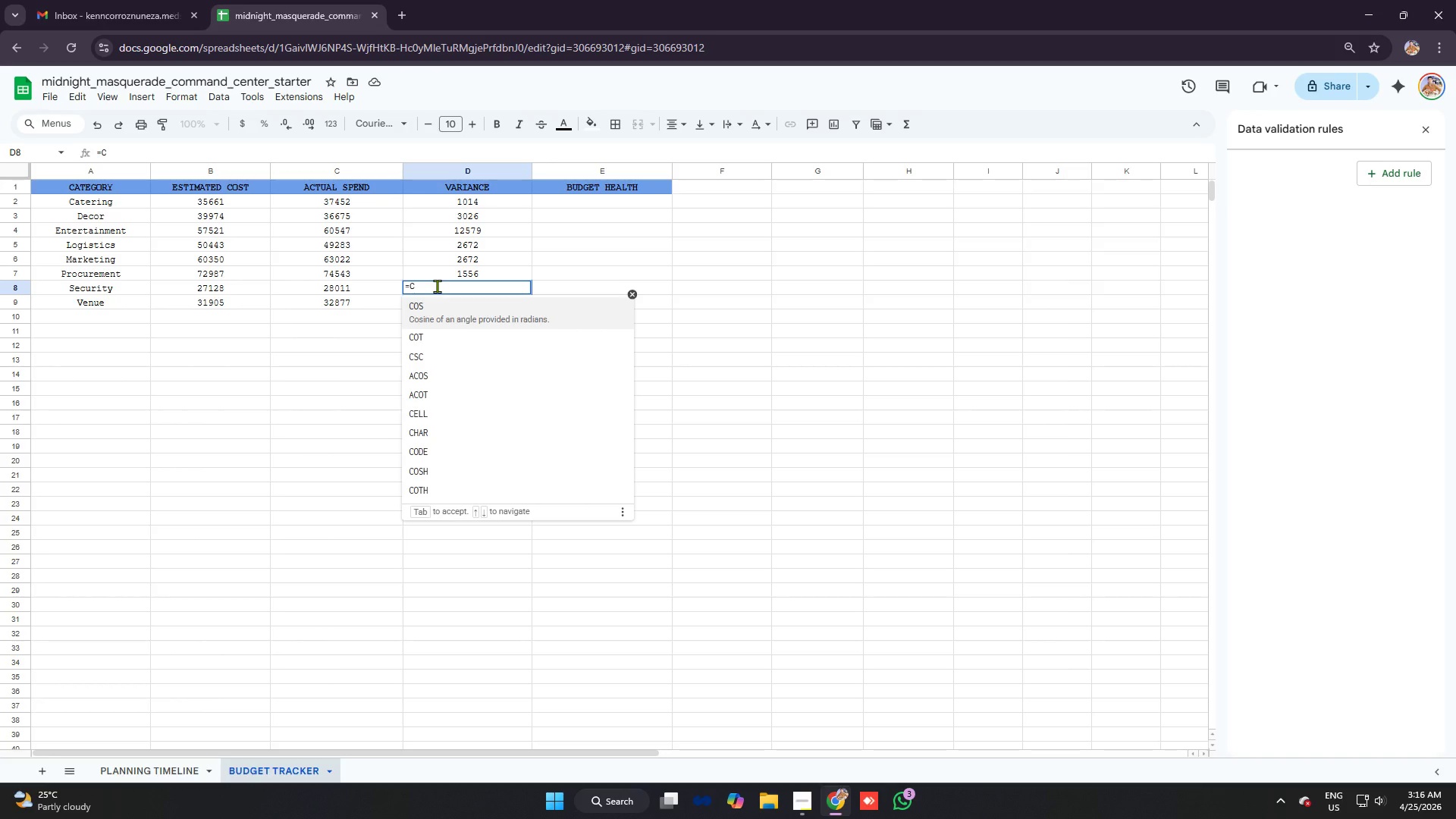 
key(8)
 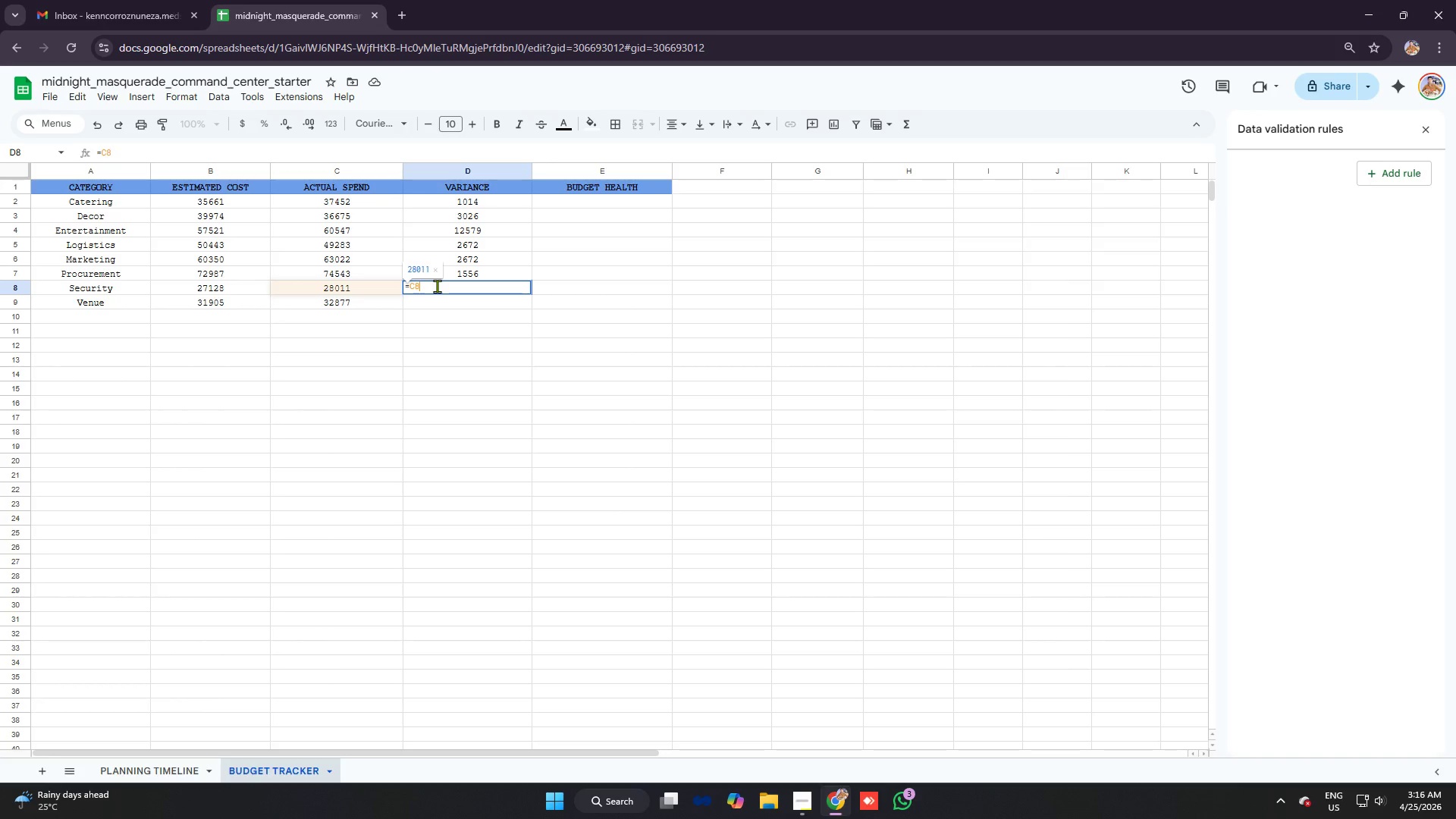 
wait(7.81)
 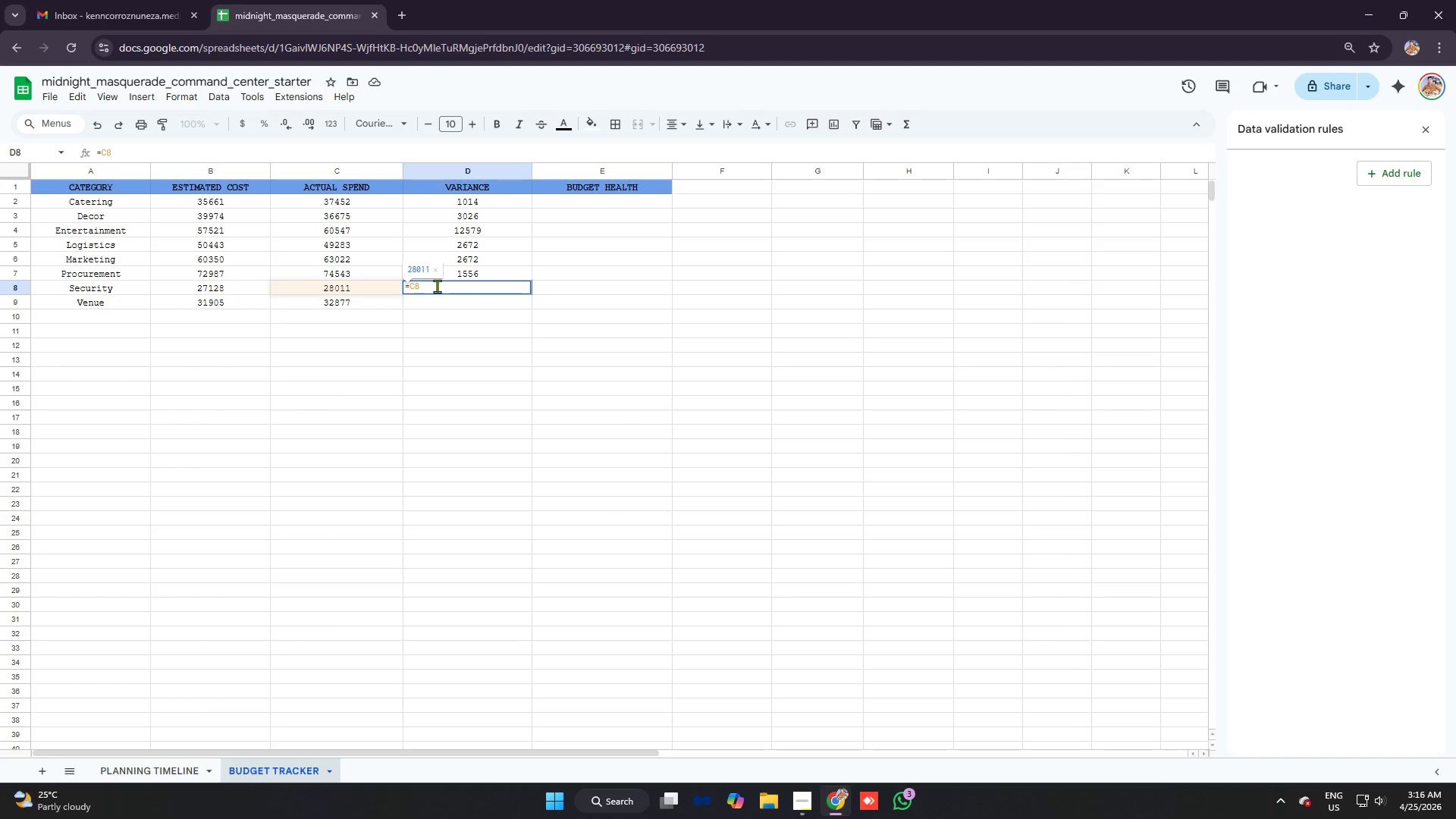 
type(-b8)
 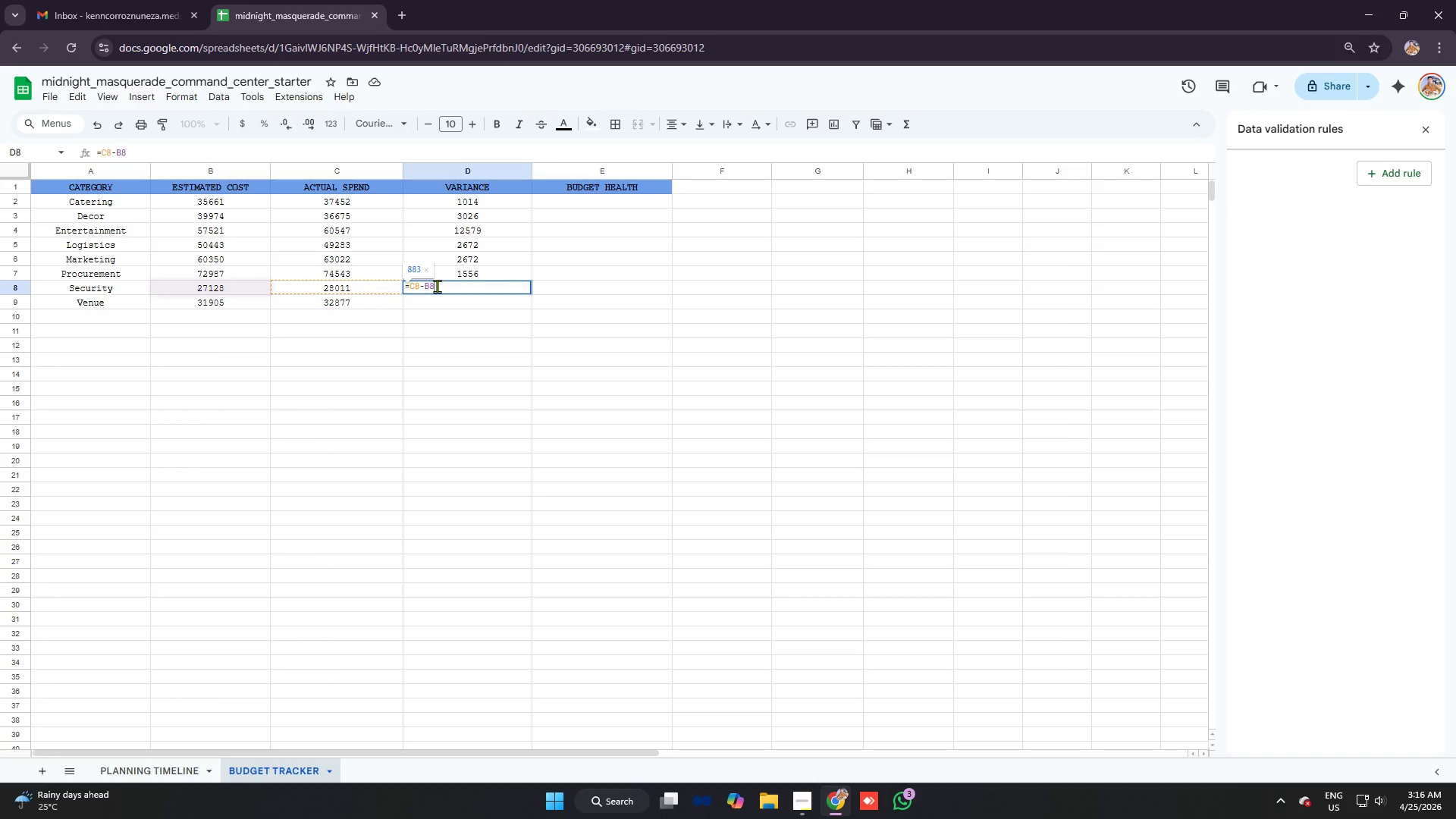 
key(Enter)
 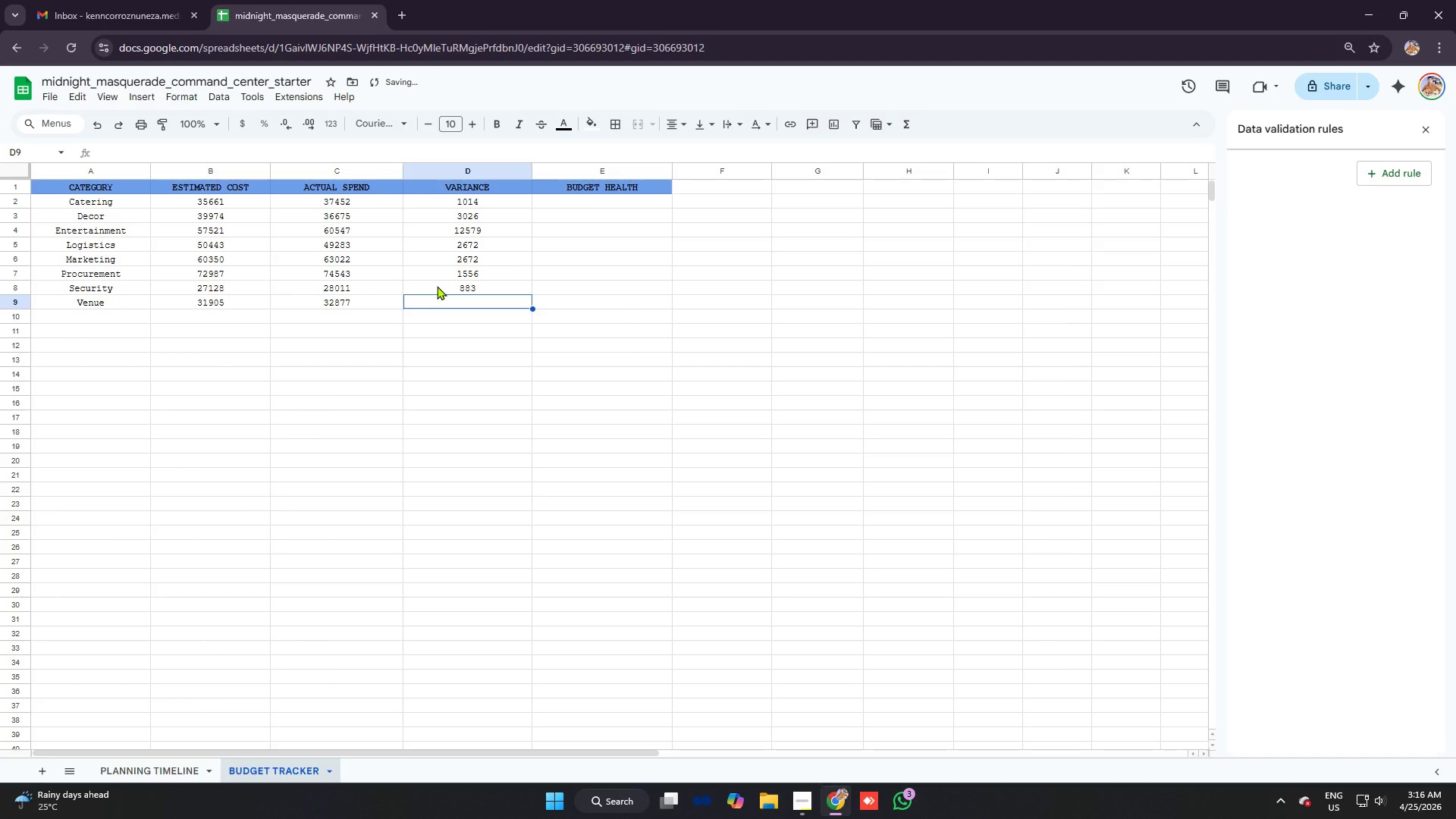 
type(=c9)
 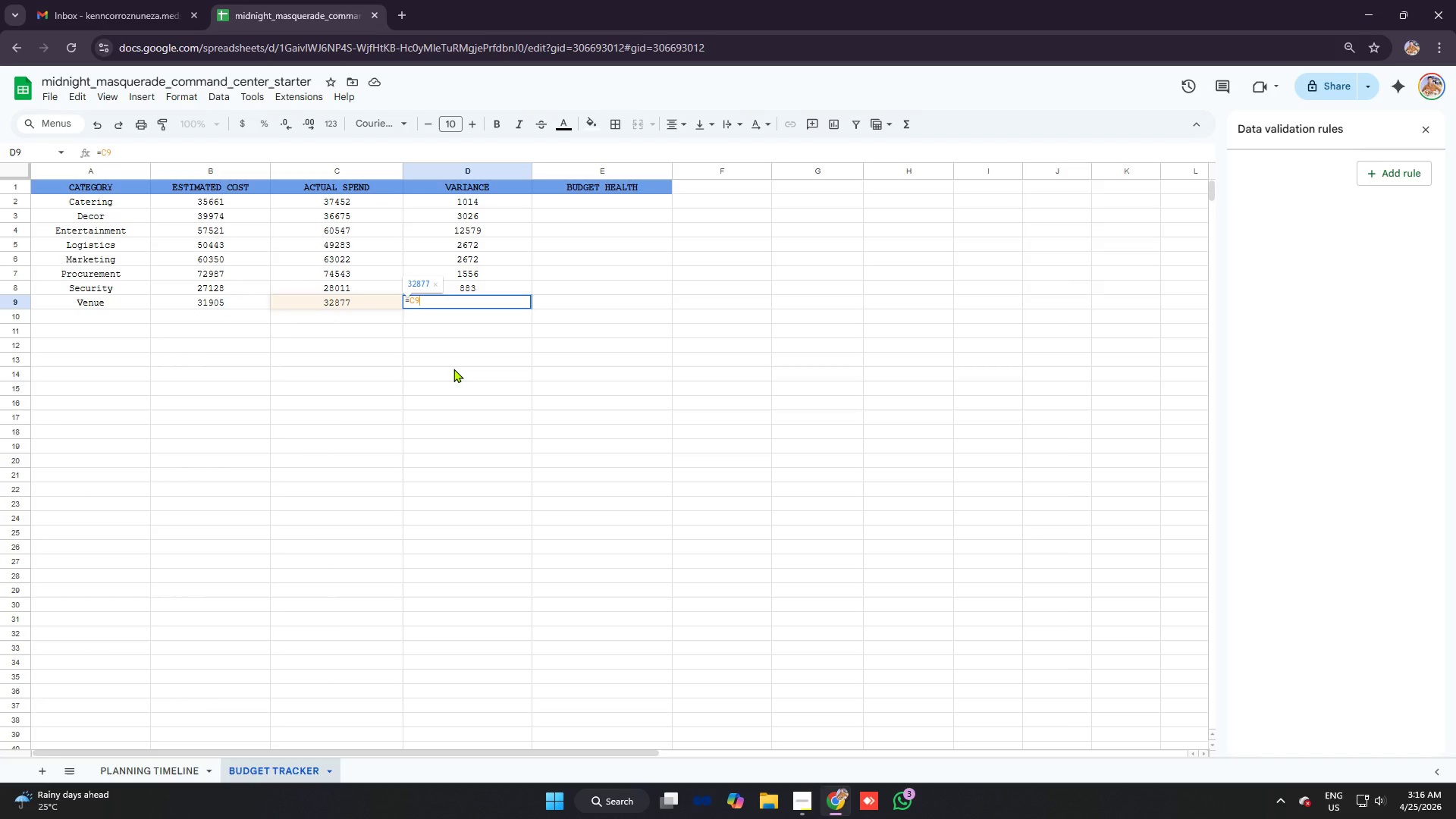 
type(-vb)
key(Backspace)
type(9)
 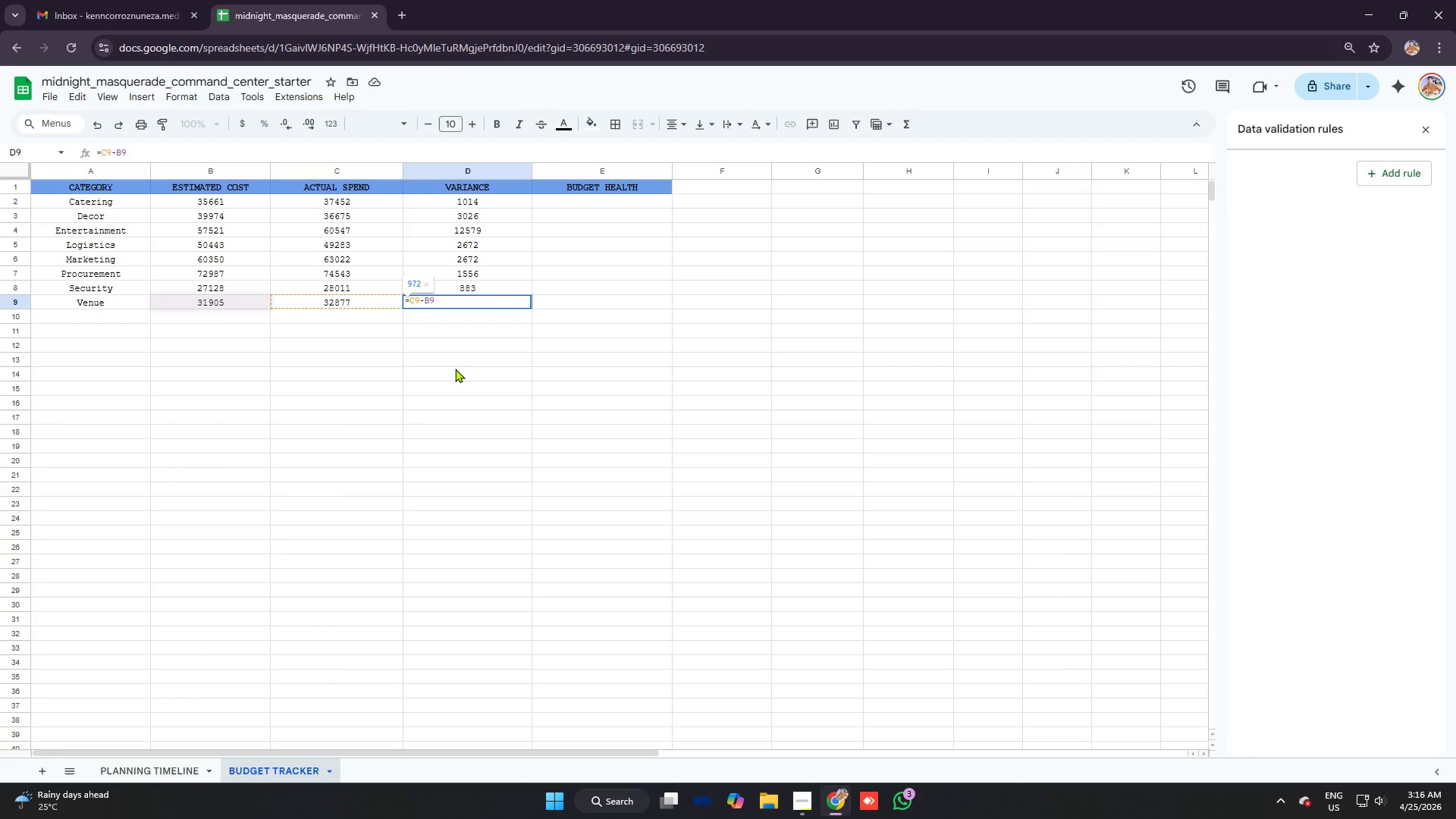 
key(Enter)
 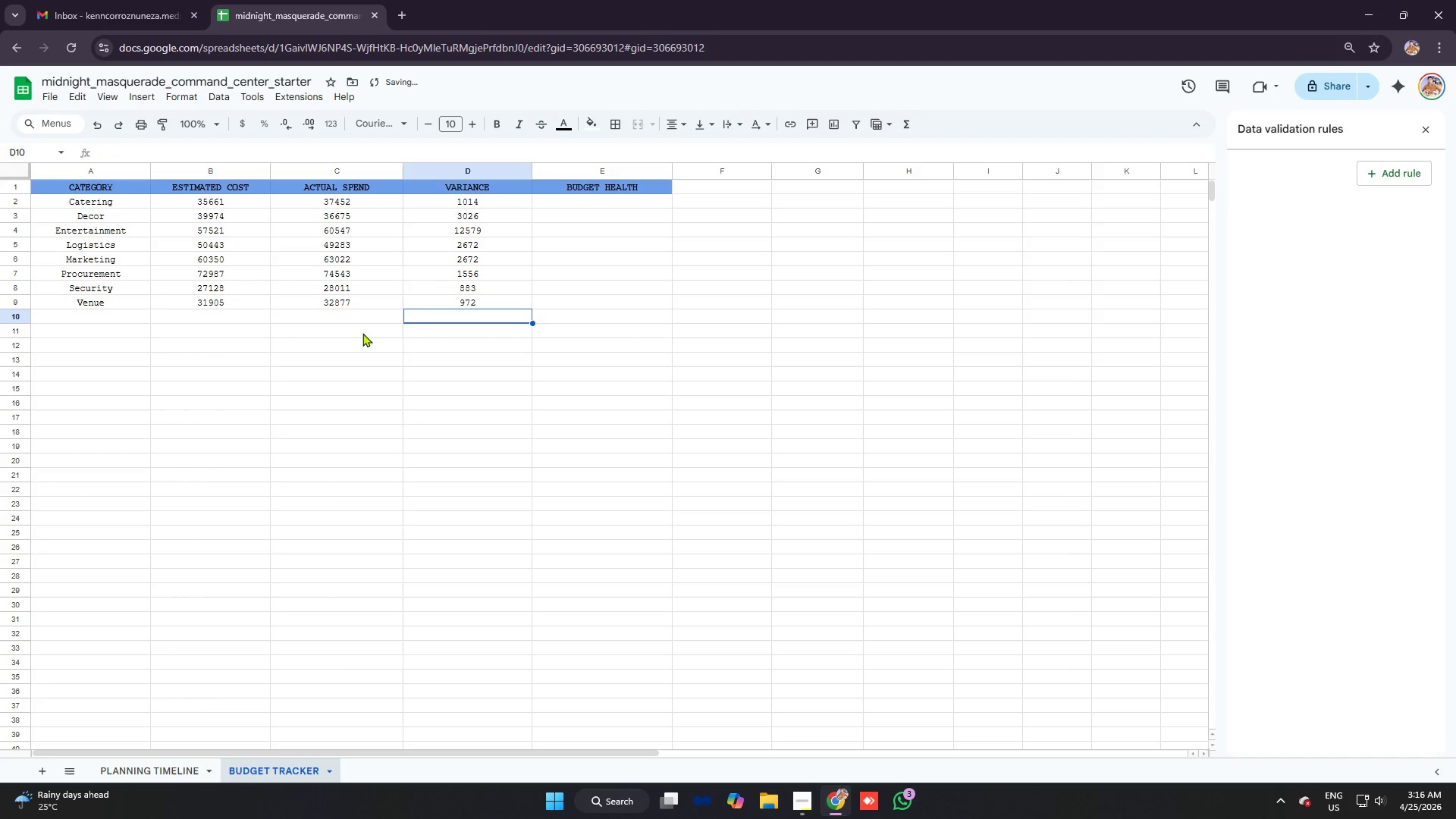 
left_click([379, 323])
 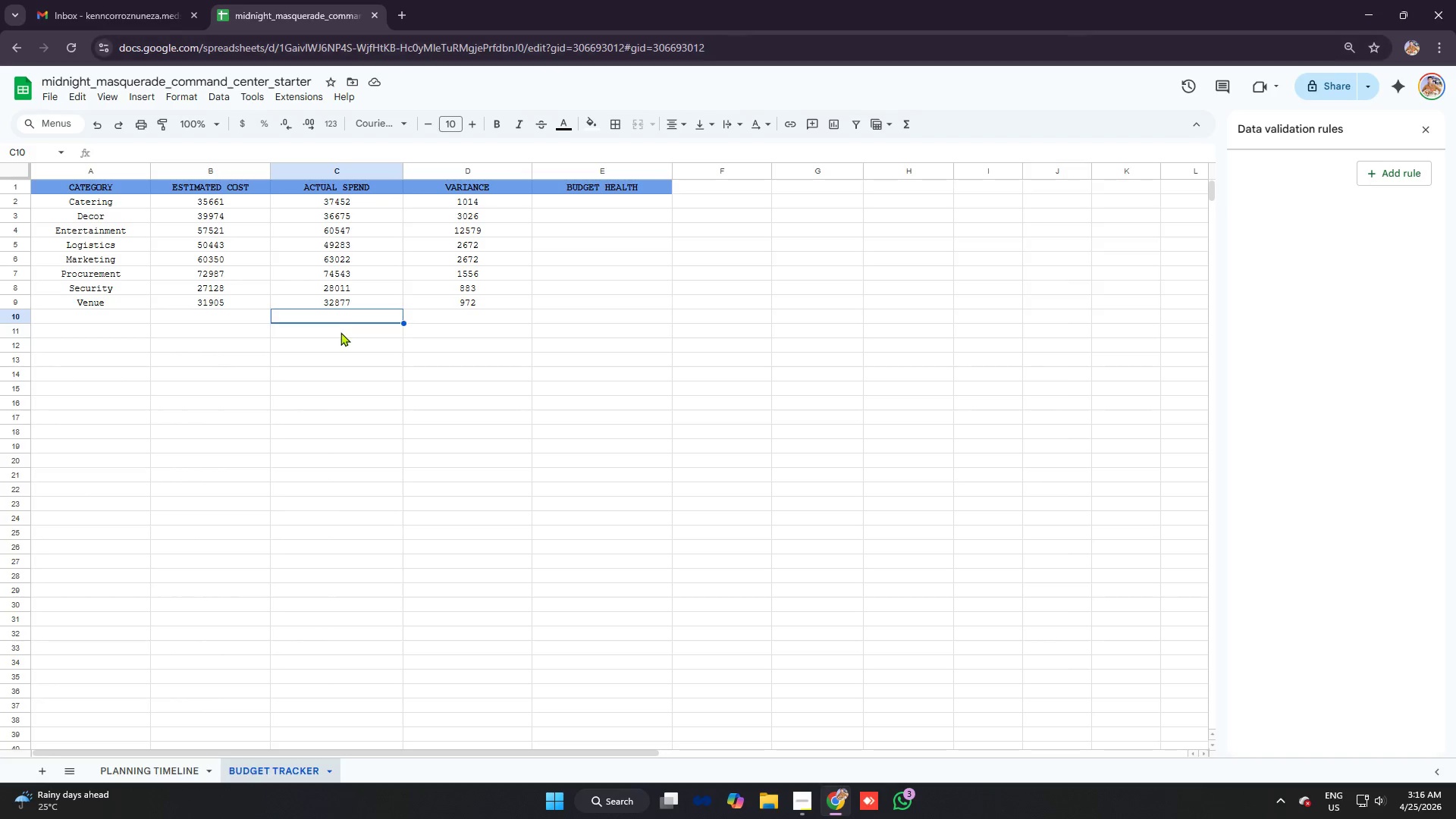 
key(Alt+AltLeft)
 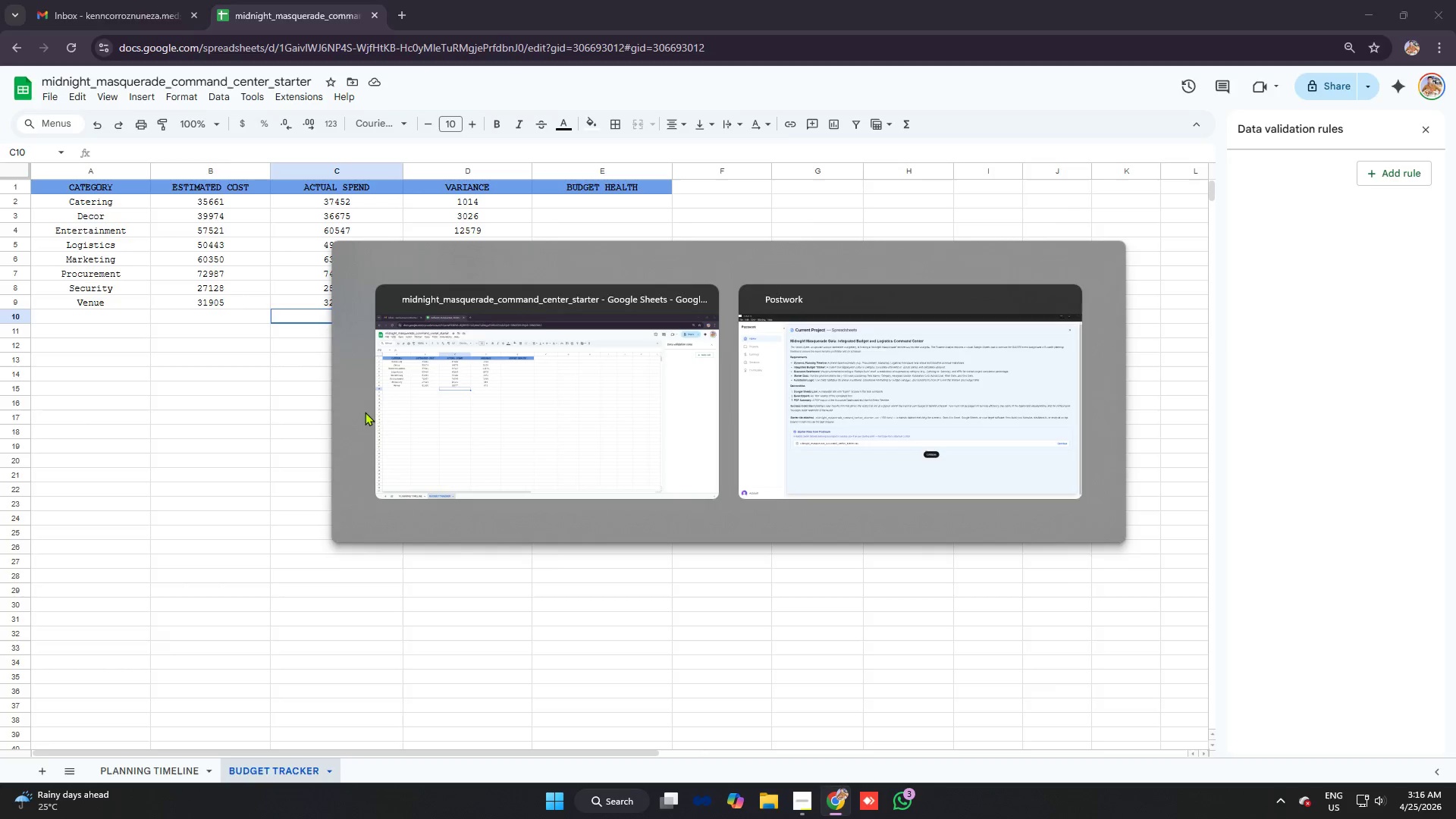 
key(Alt+Tab)